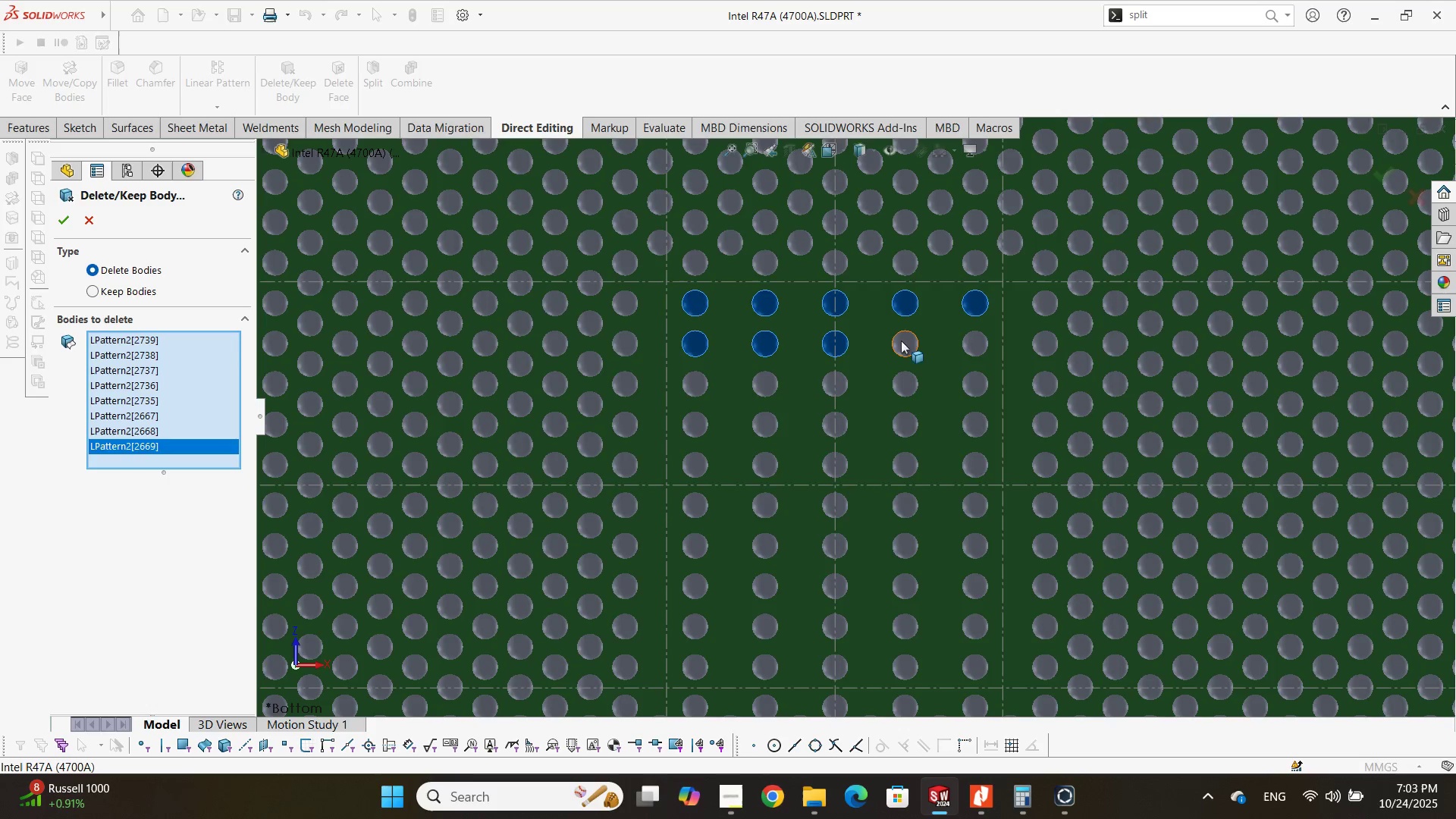 
left_click([901, 340])
 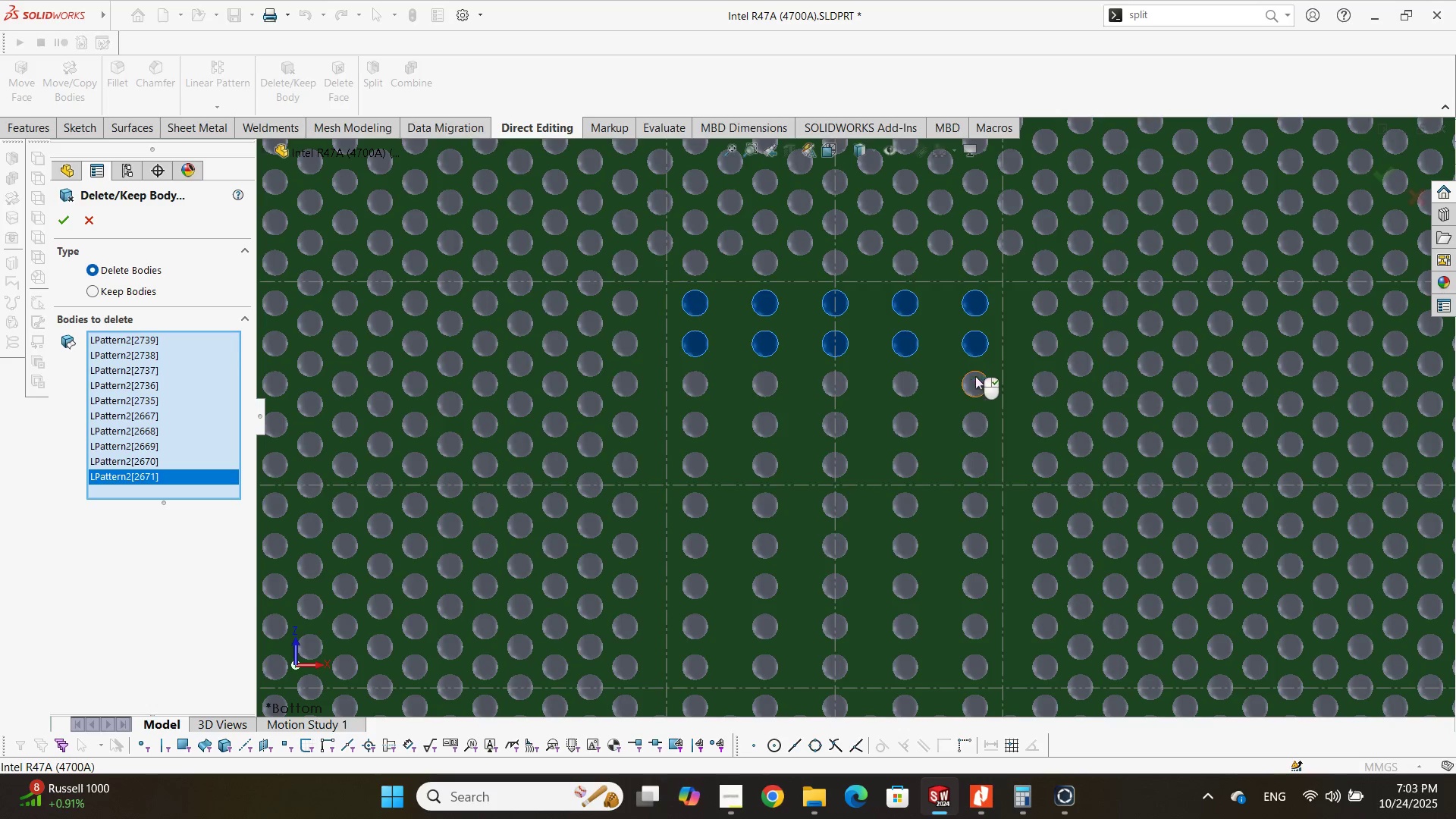 
double_click([977, 388])
 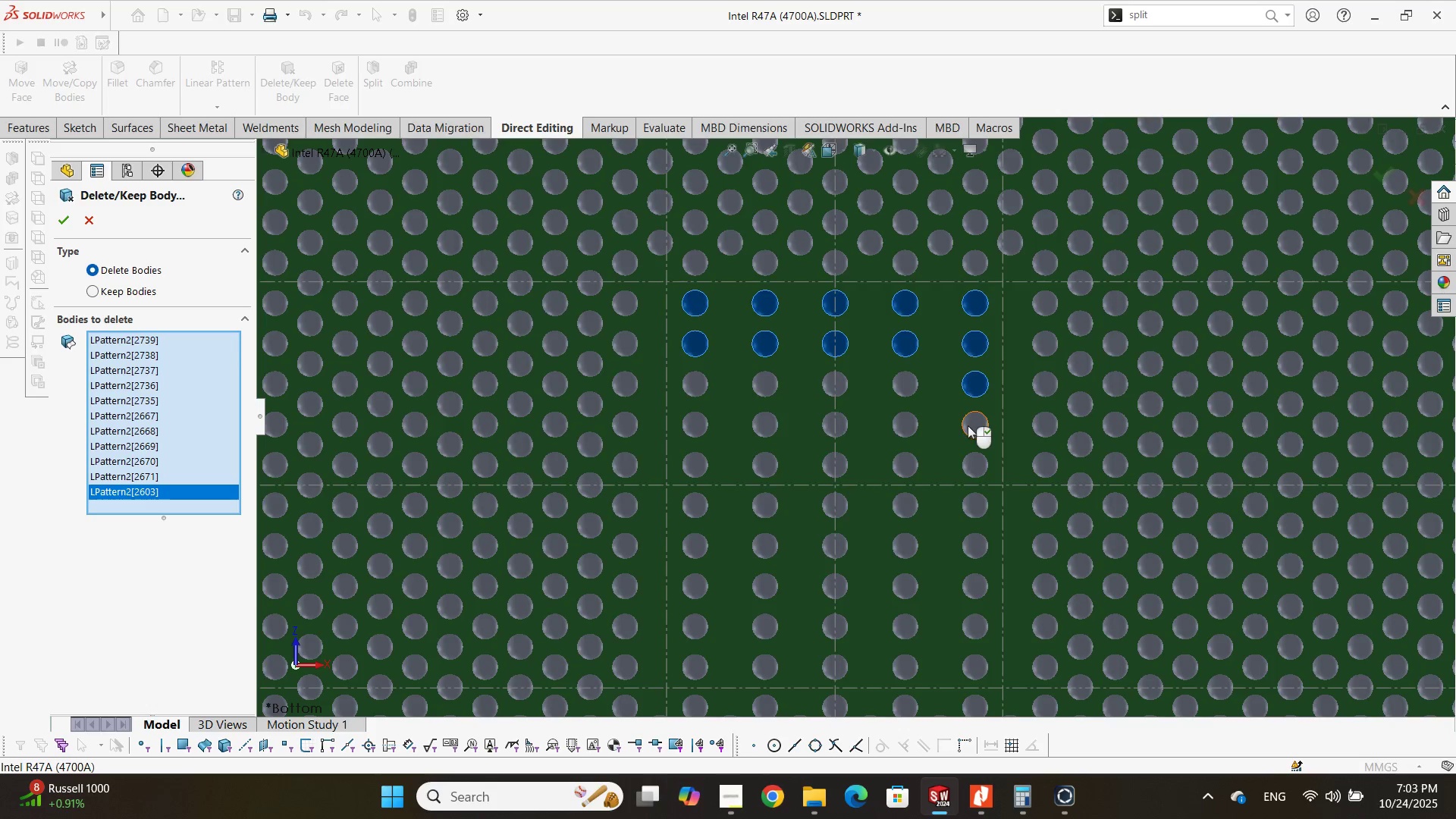 
triple_click([968, 425])
 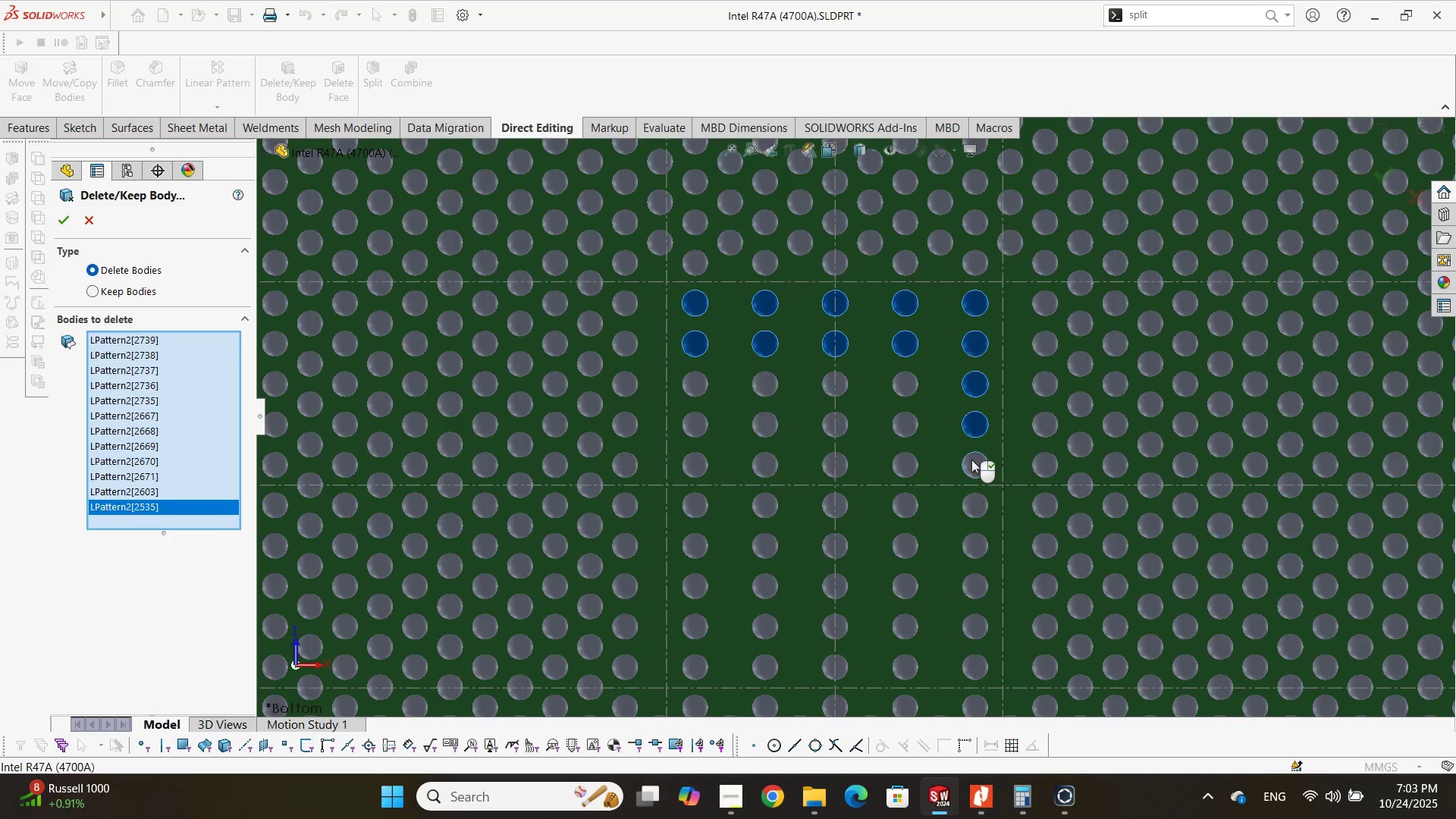 
left_click([971, 460])
 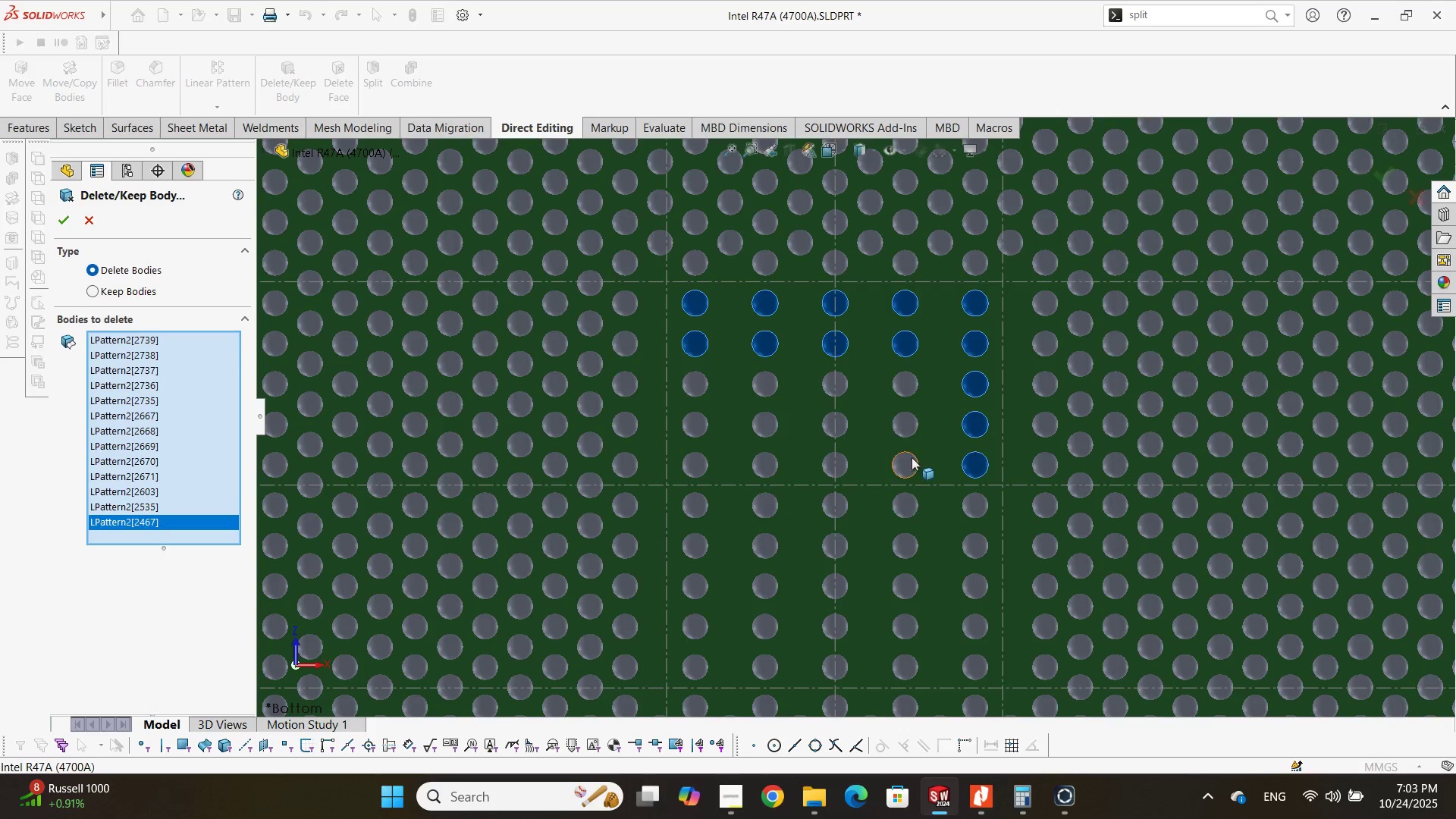 
left_click([909, 457])
 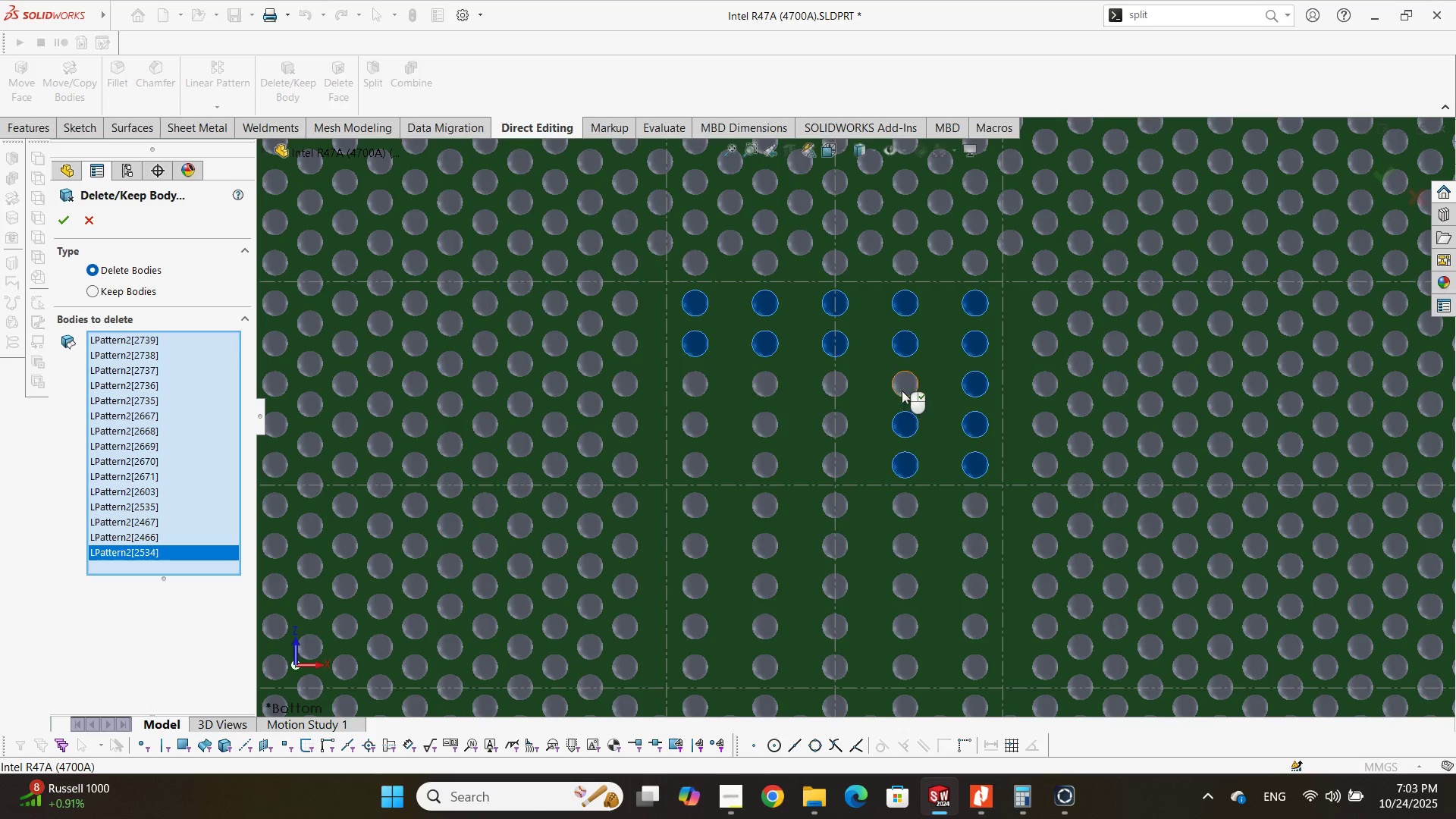 
double_click([900, 387])
 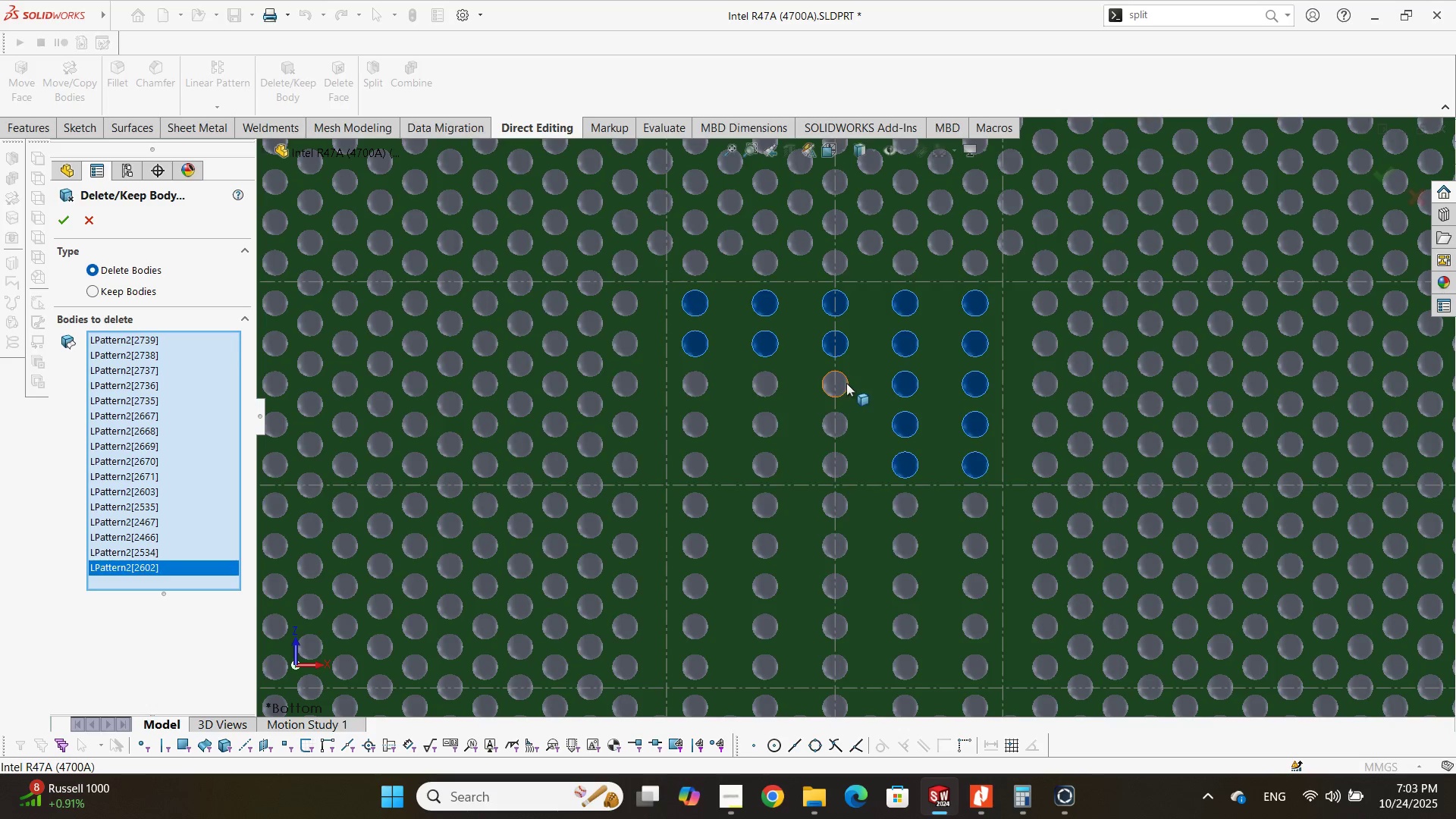 
left_click([846, 381])
 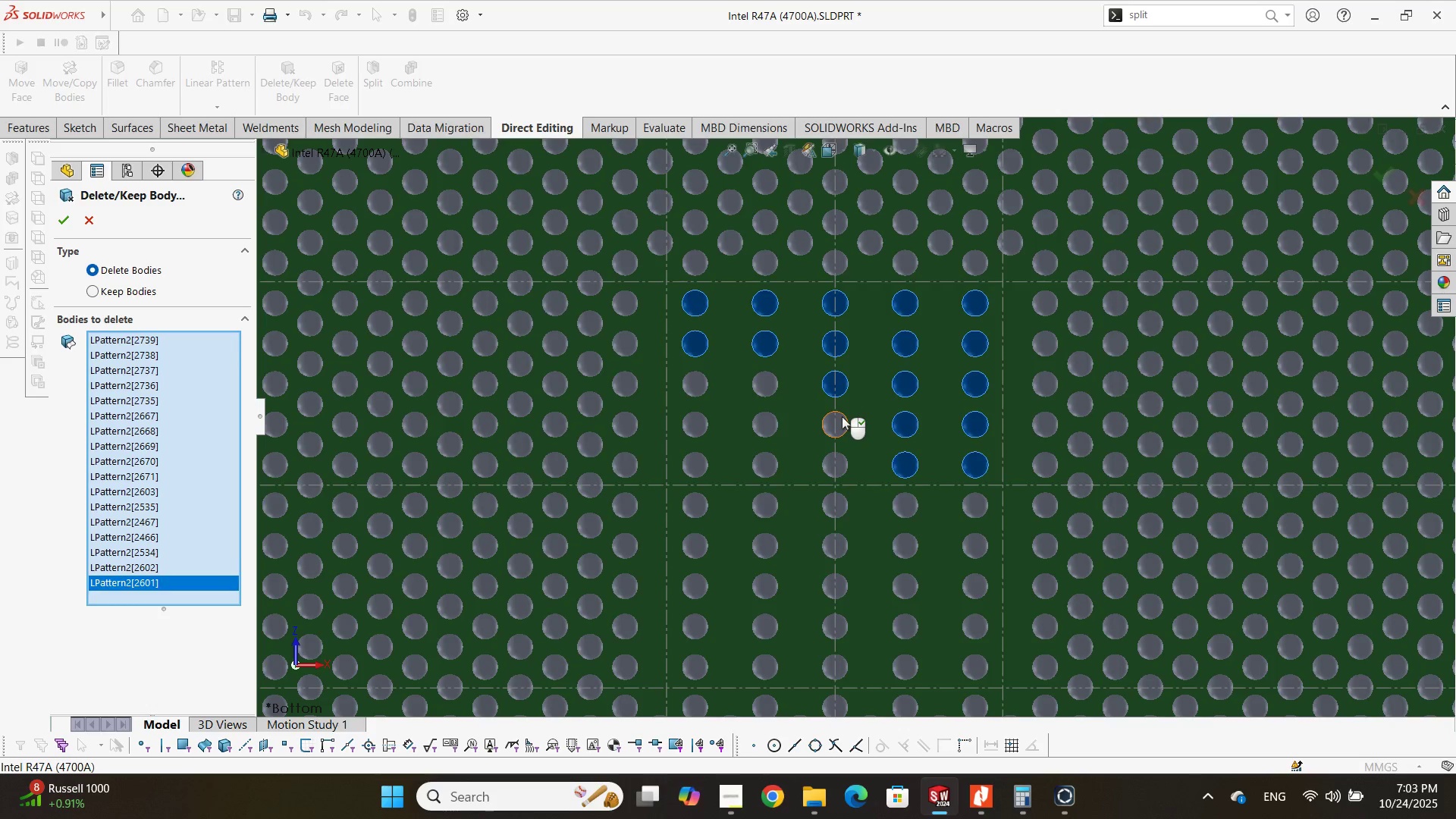 
left_click([842, 416])
 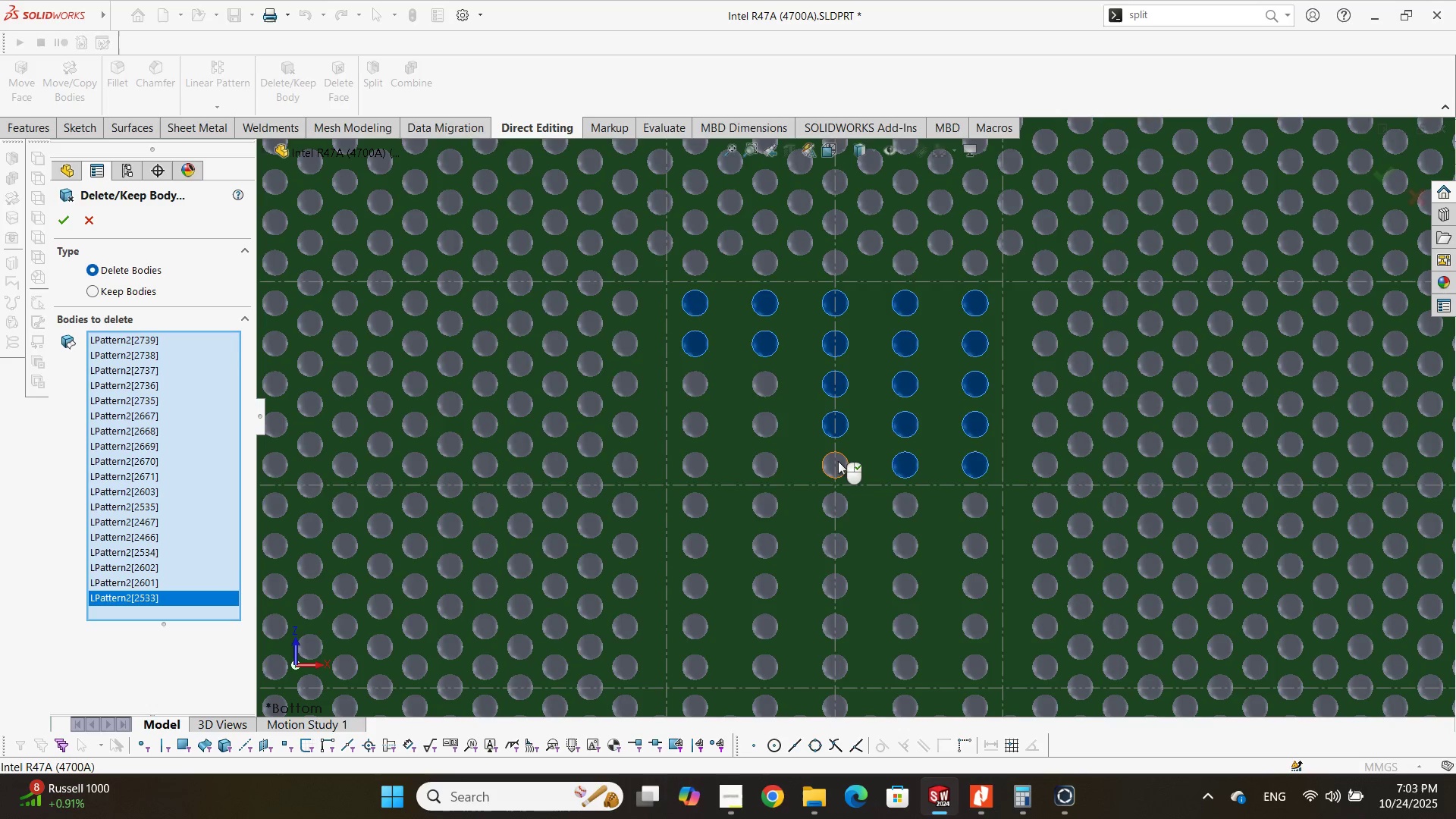 
left_click([838, 461])
 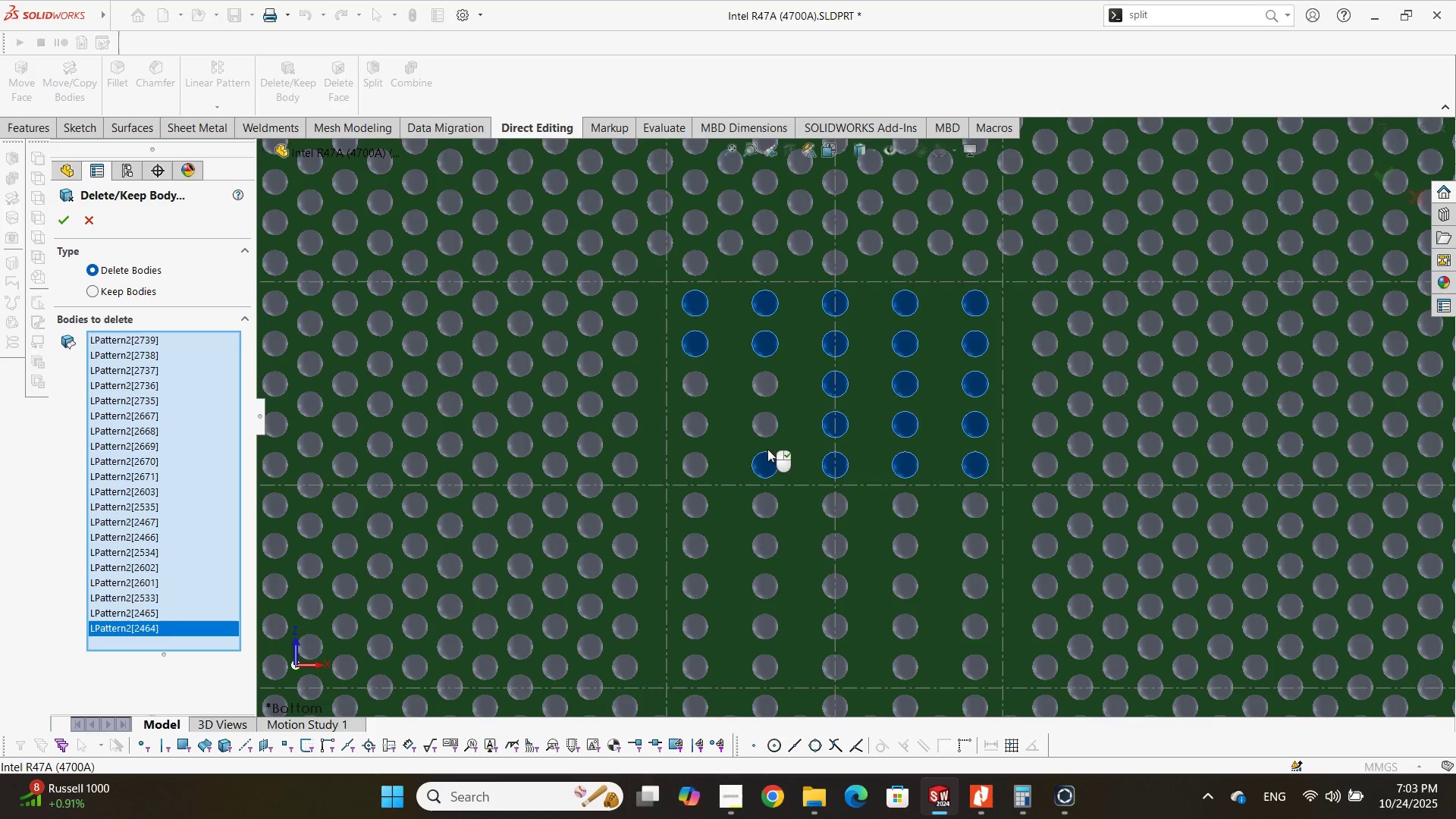 
double_click([762, 433])
 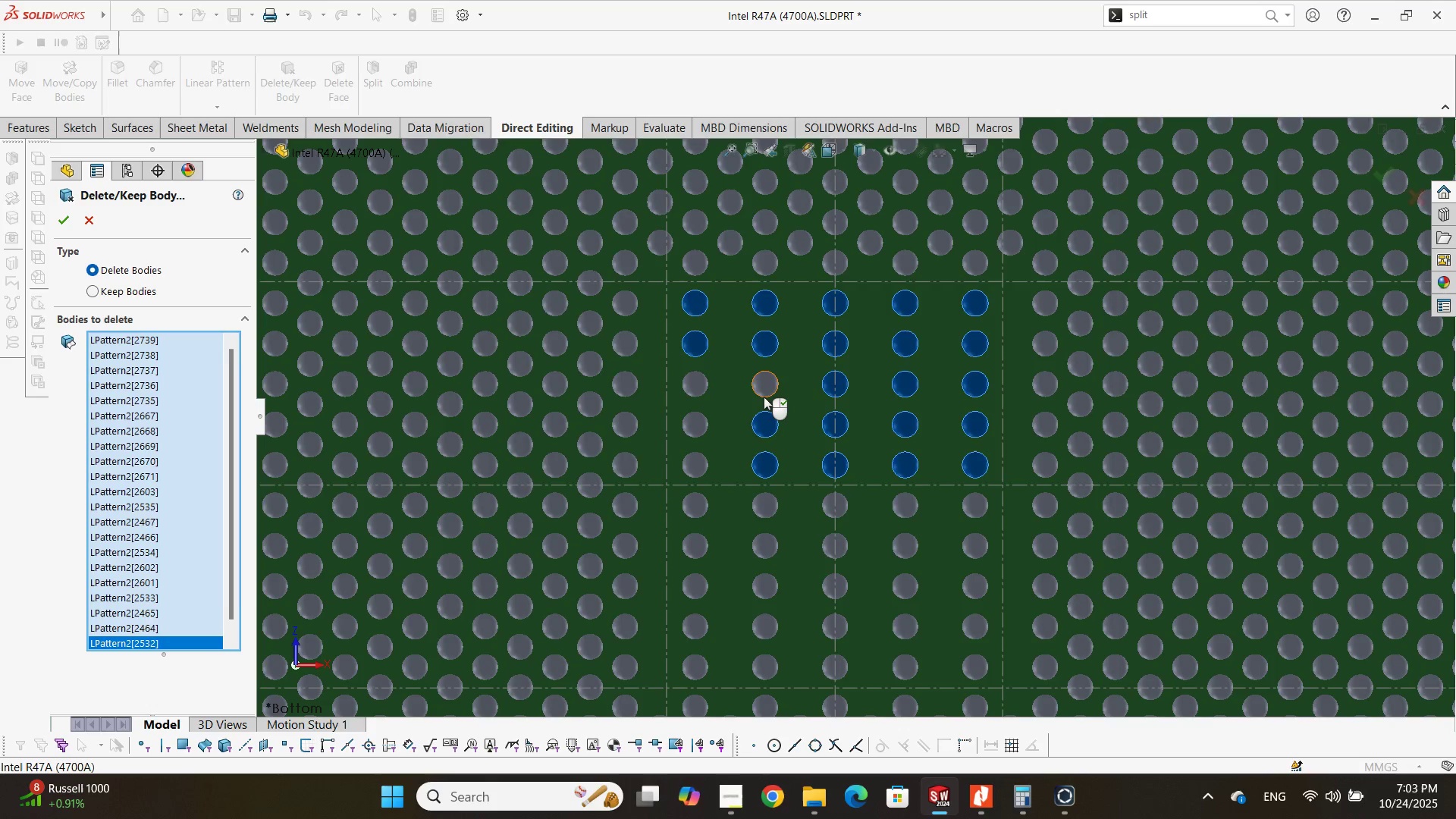 
triple_click([764, 397])
 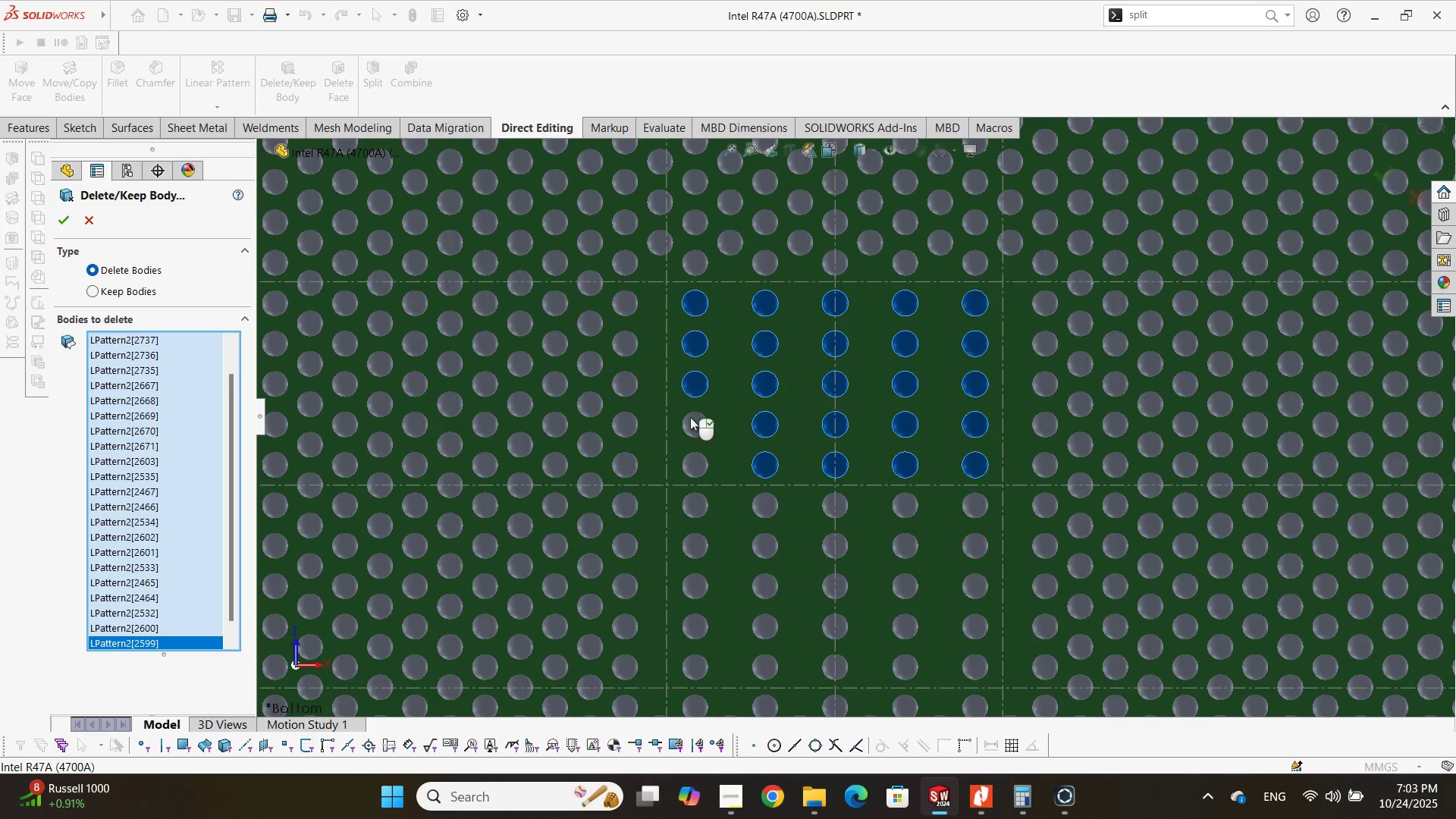 
double_click([690, 430])
 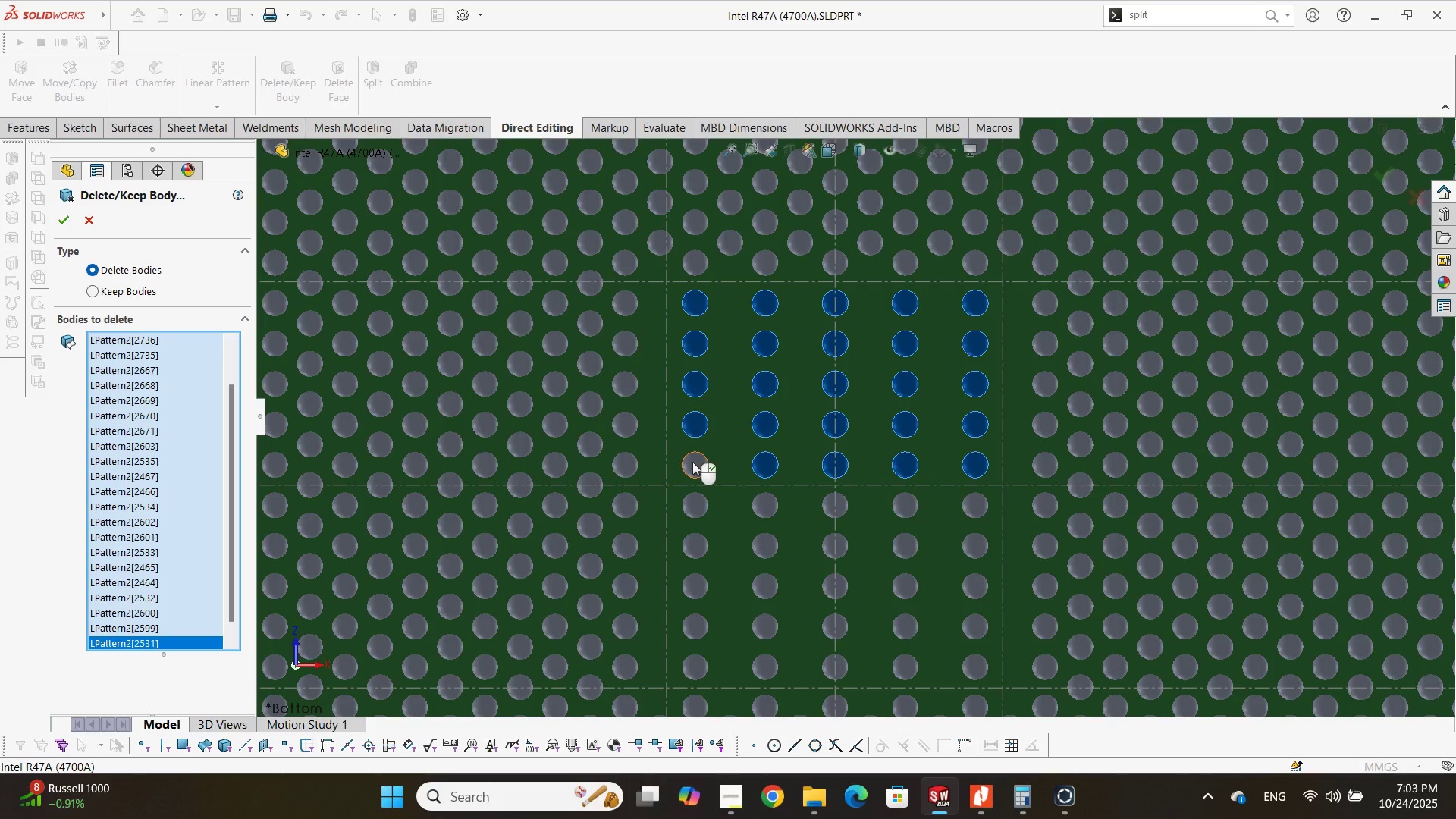 
triple_click([692, 462])
 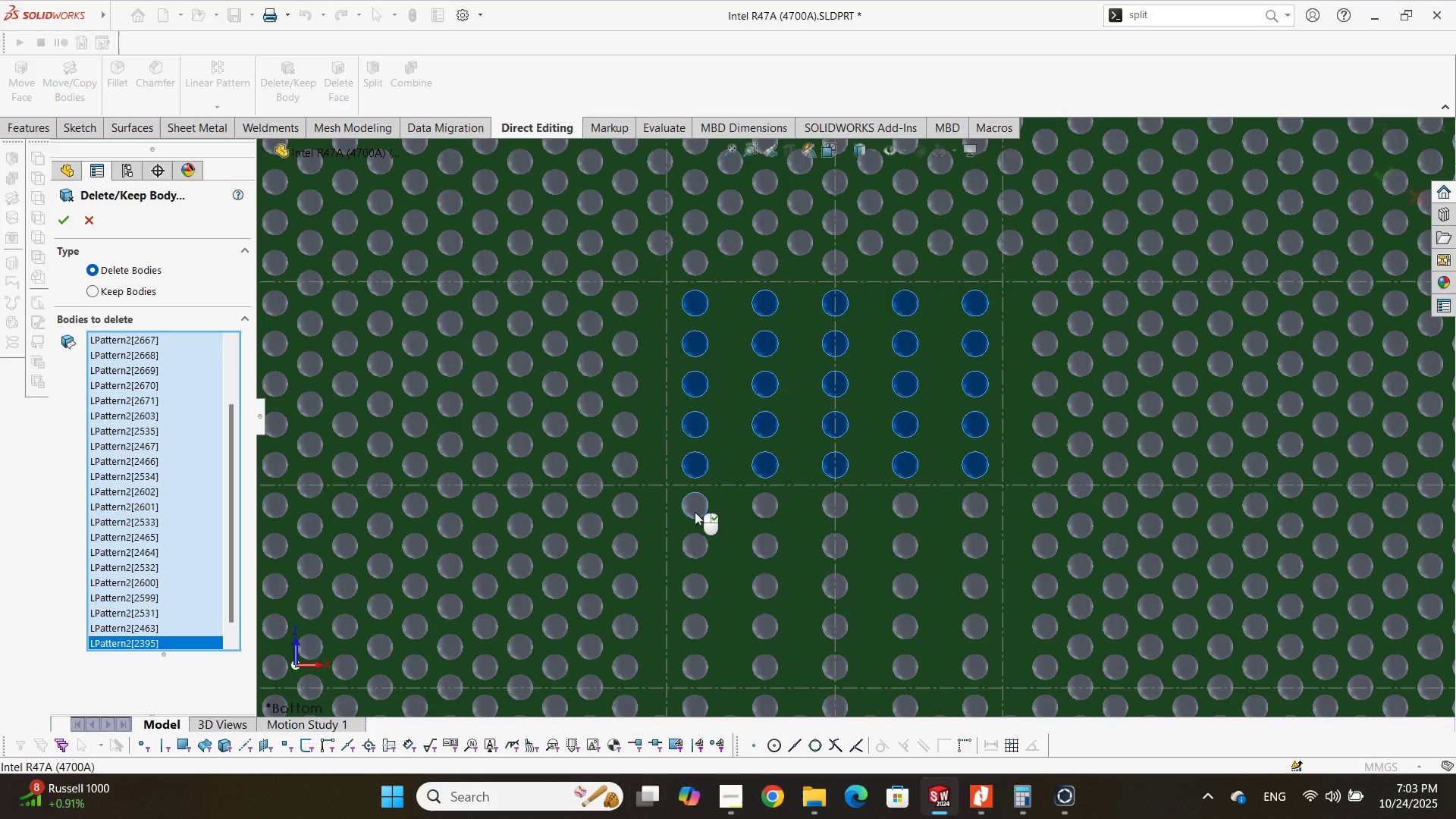 
triple_click([695, 512])
 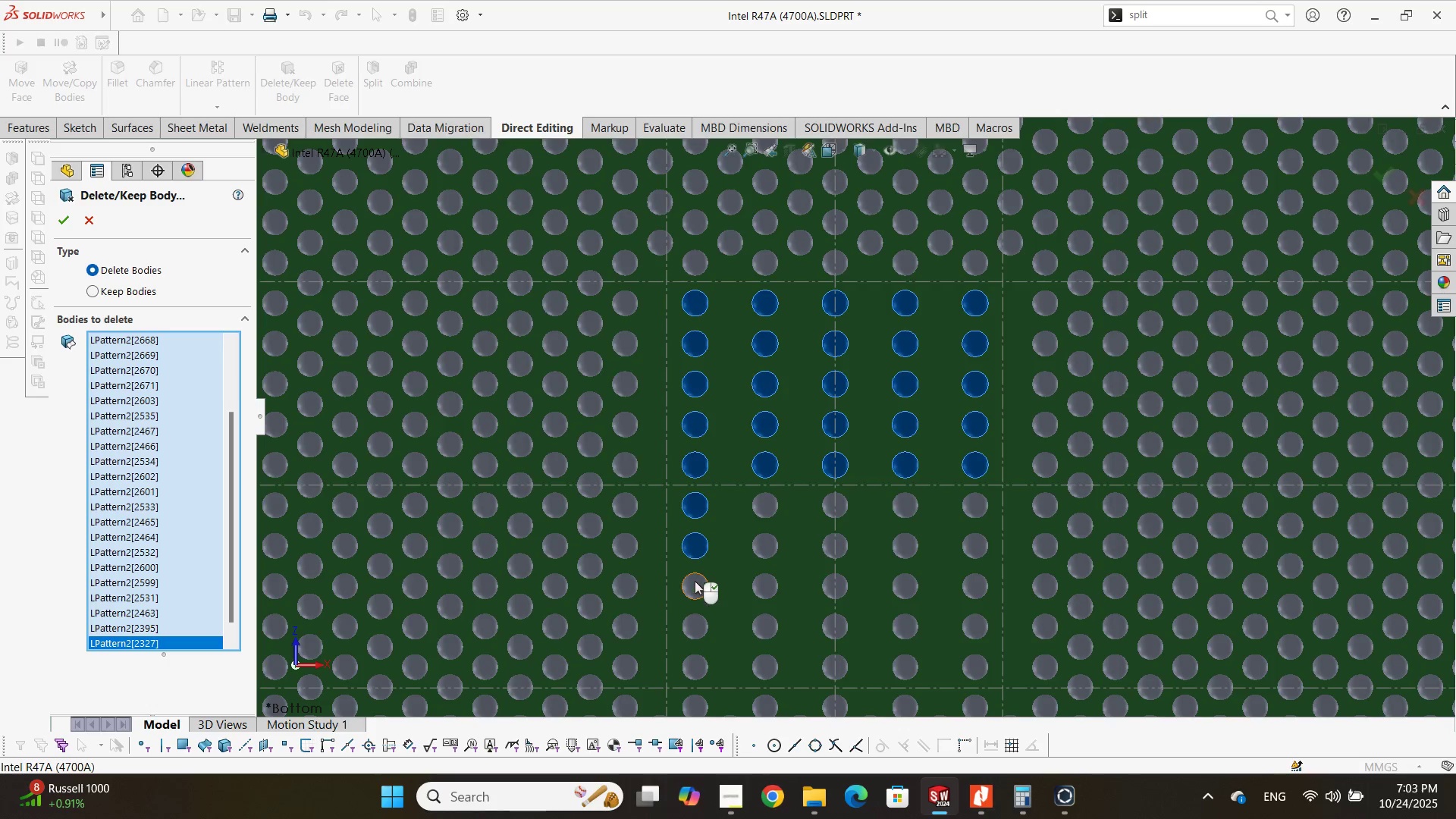 
double_click([695, 583])
 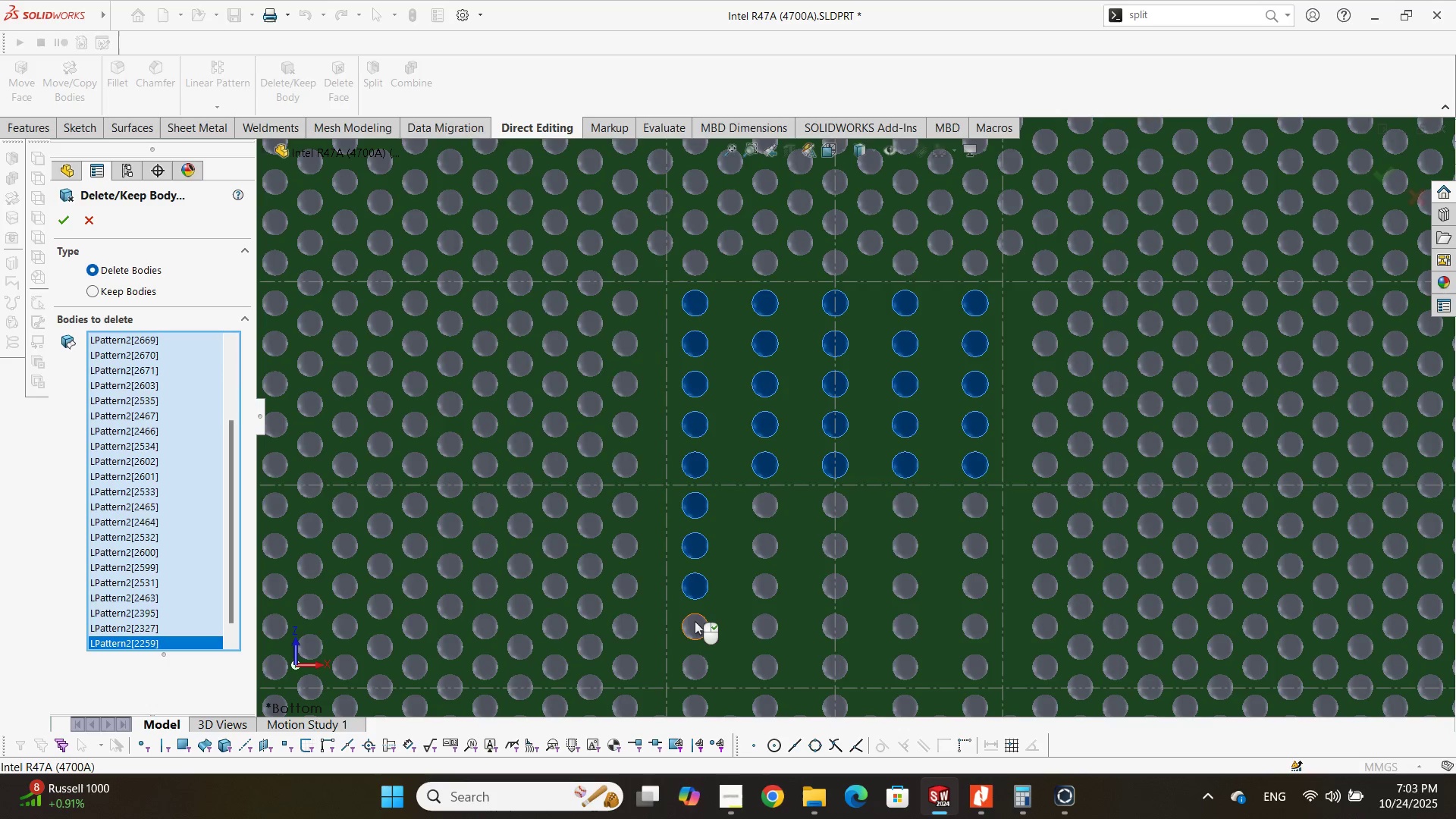 
left_click([695, 621])
 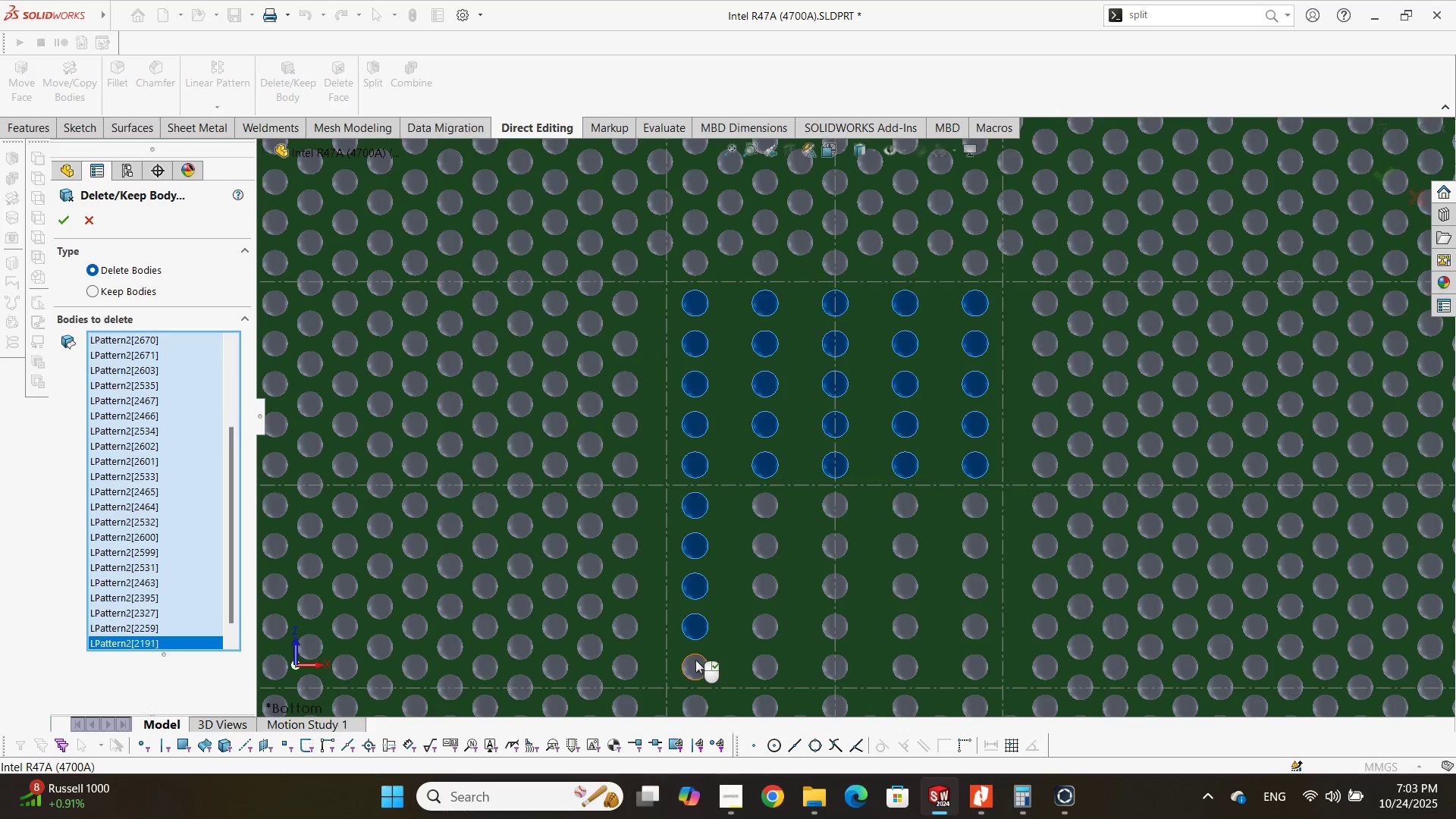 
left_click([695, 660])
 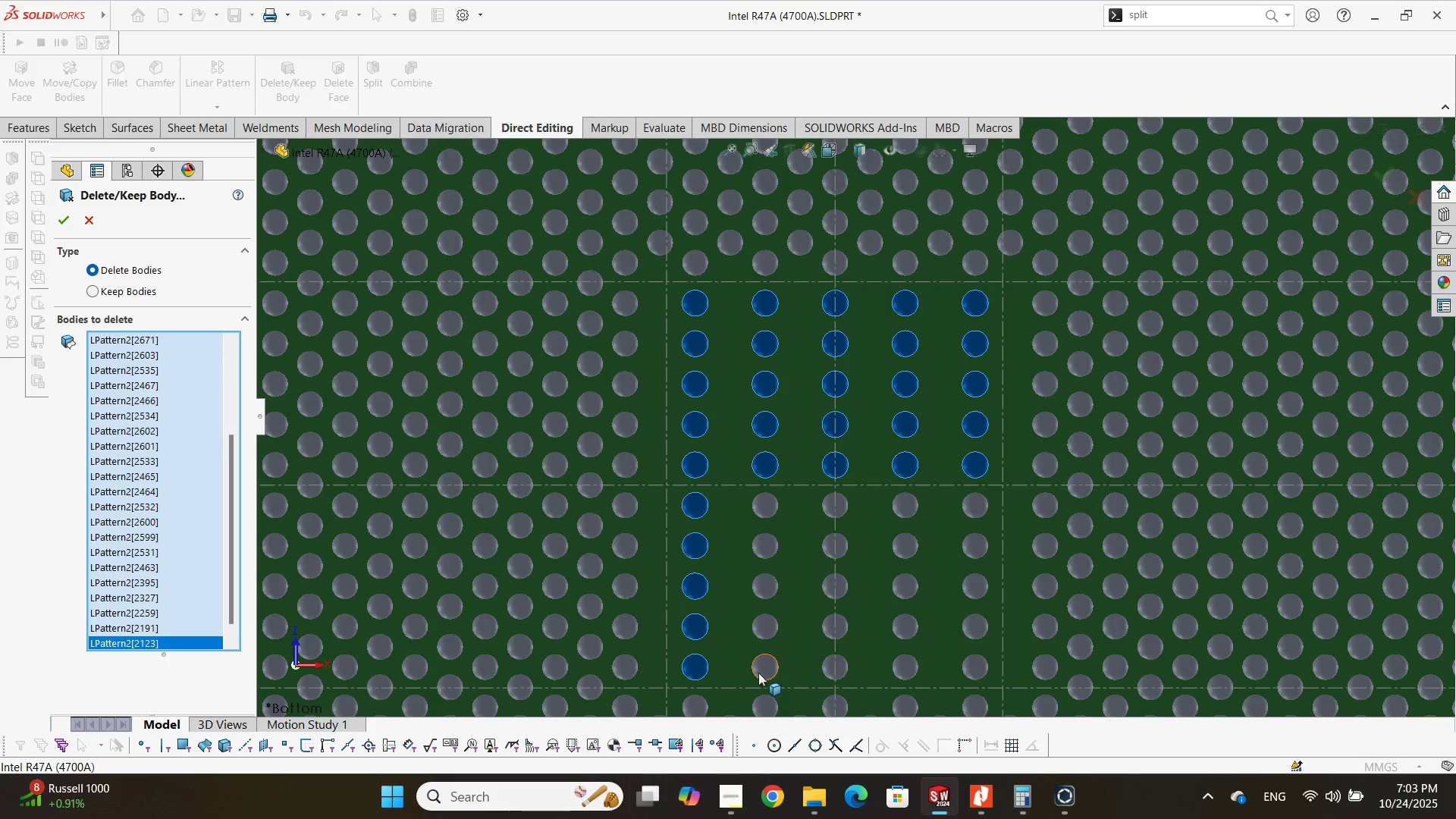 
left_click([758, 673])
 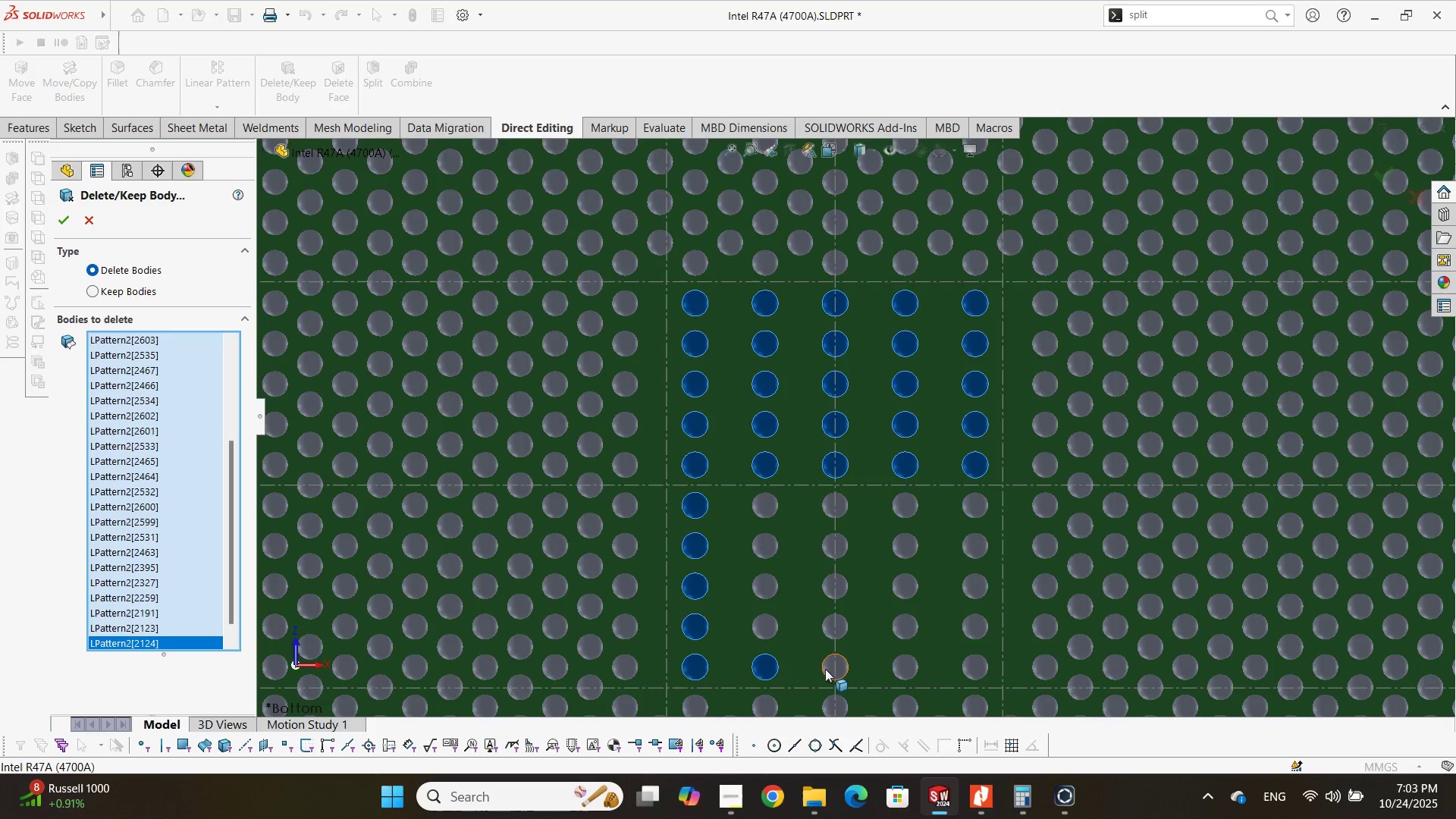 
left_click([827, 669])
 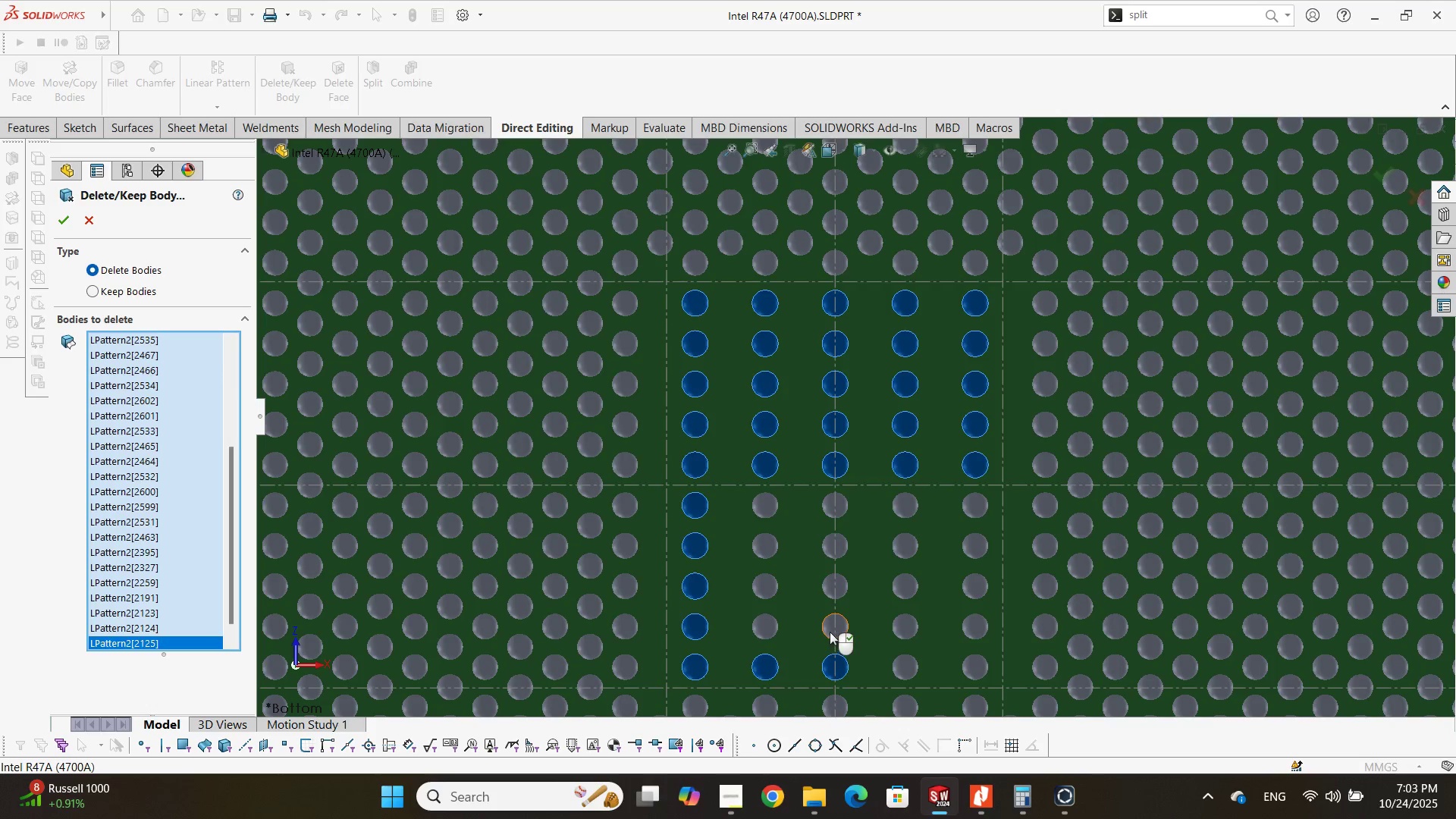 
left_click([830, 632])
 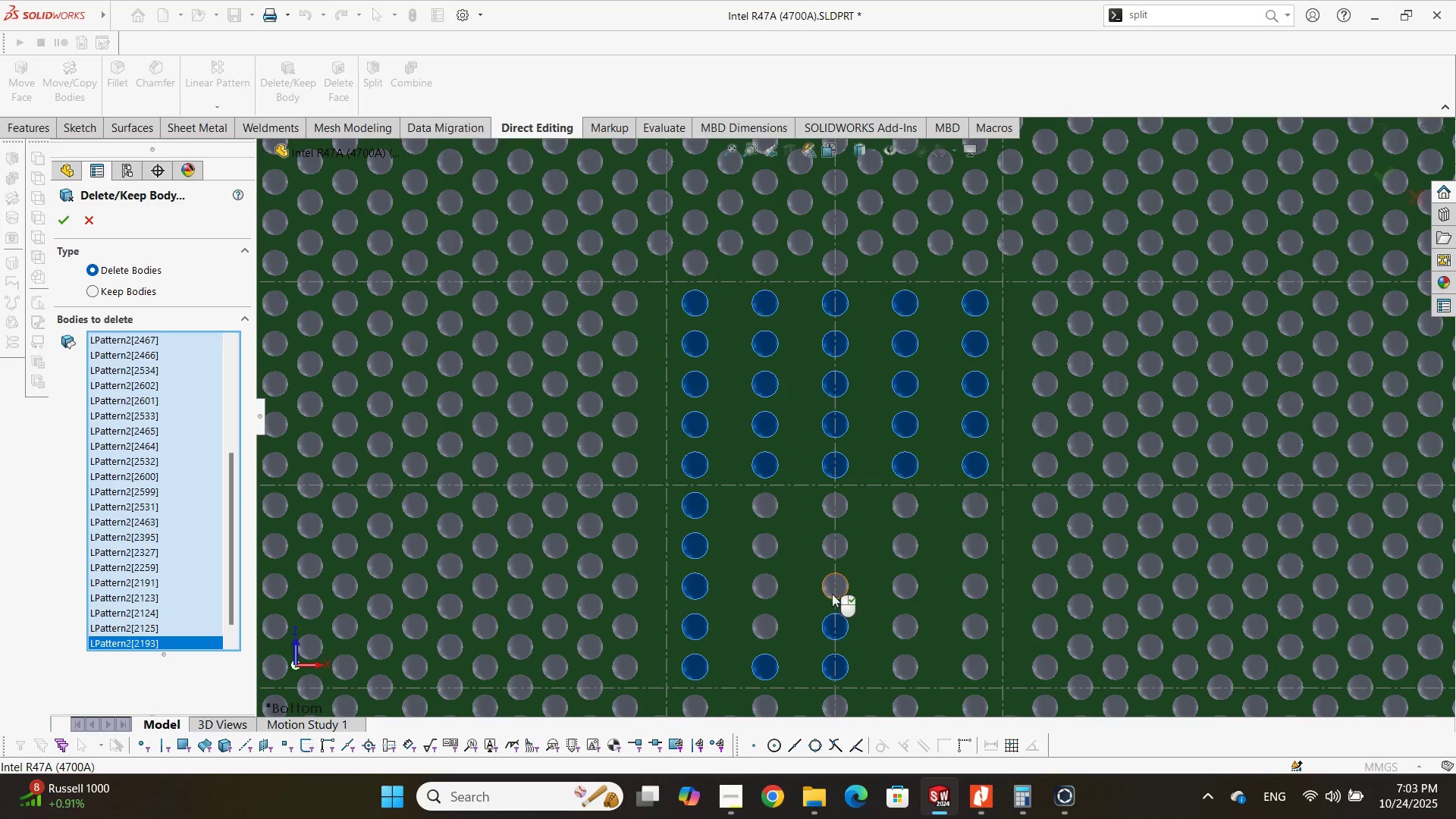 
left_click([832, 591])
 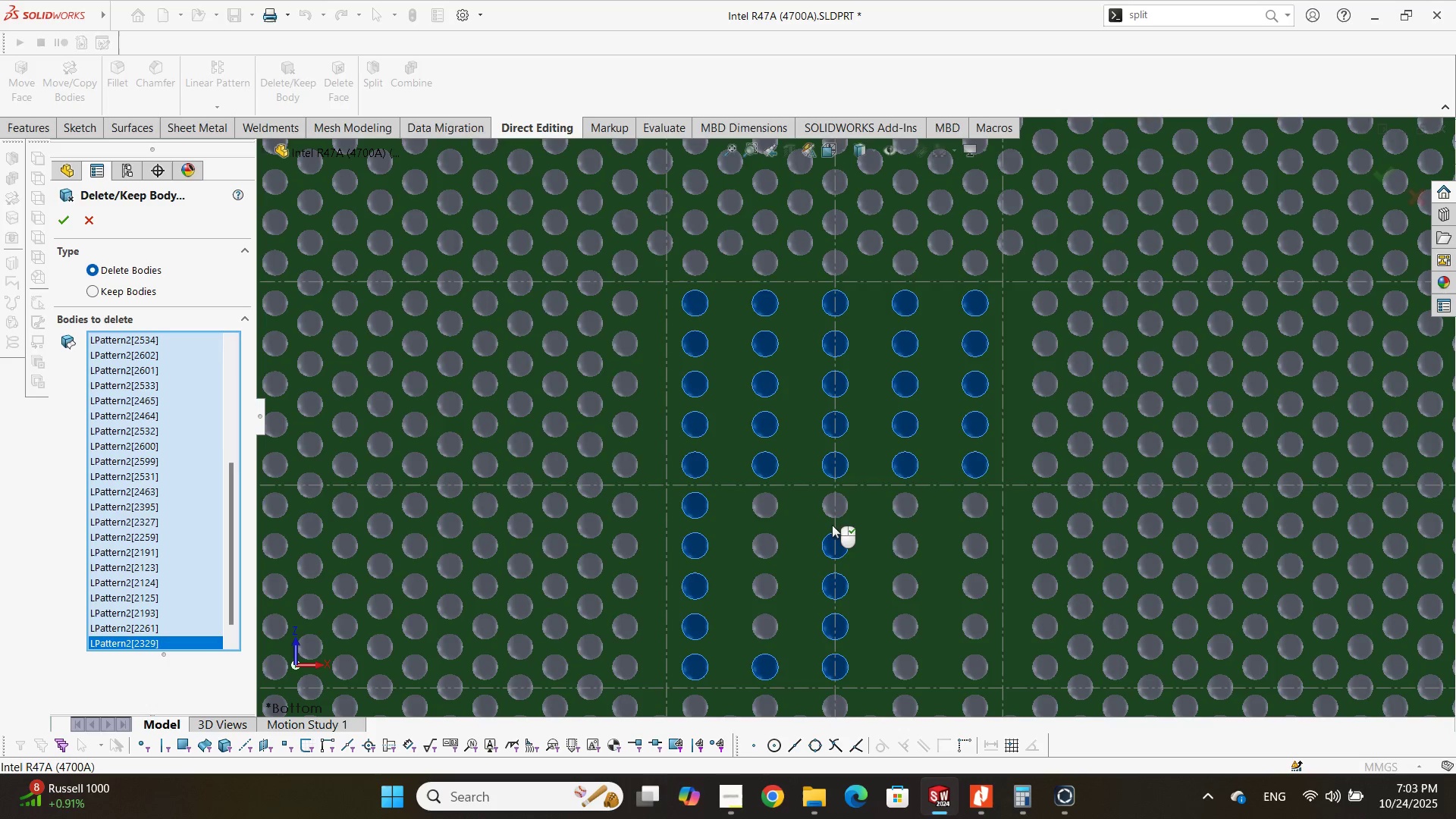 
double_click([832, 521])
 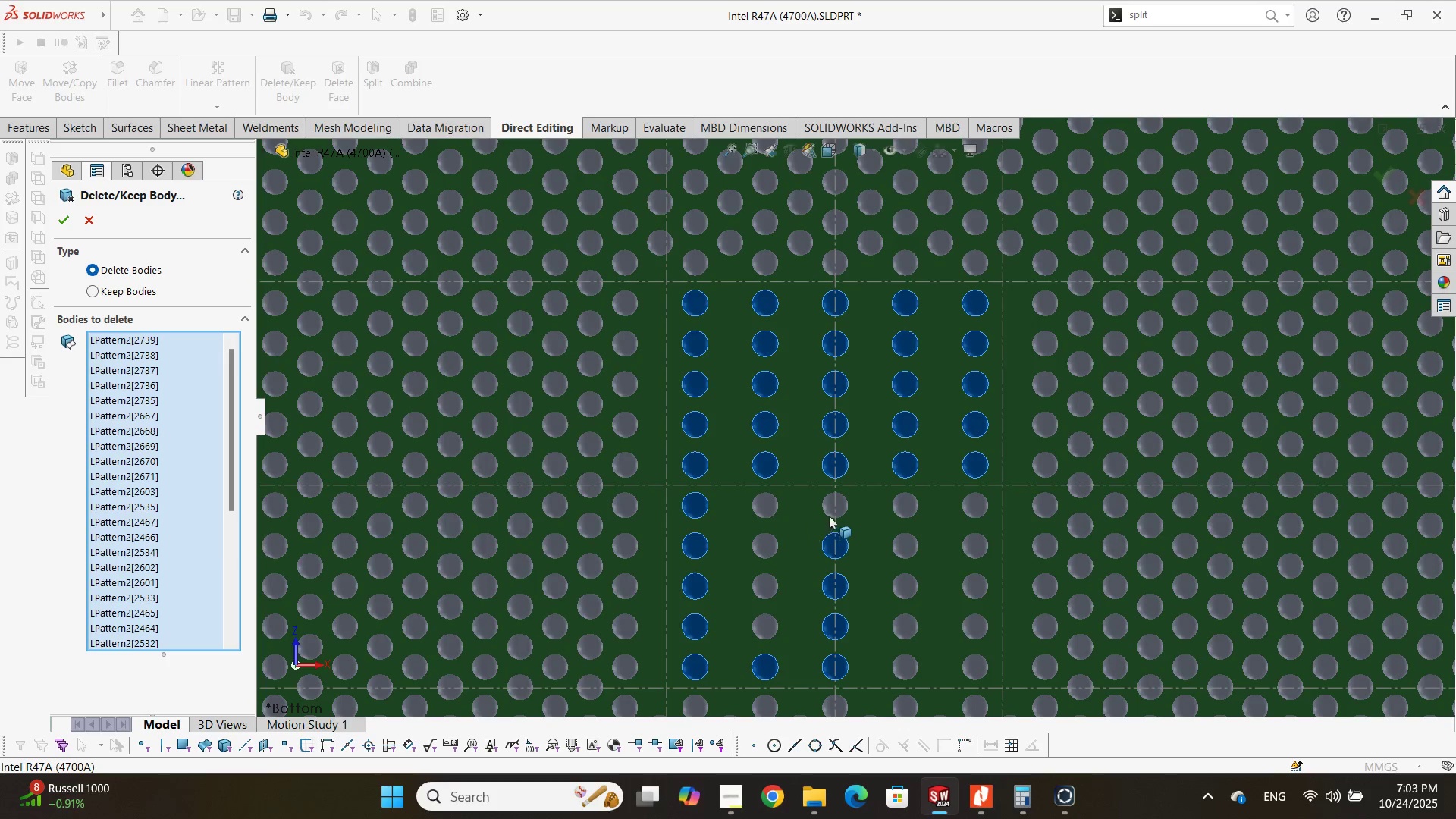 
left_click([833, 508])
 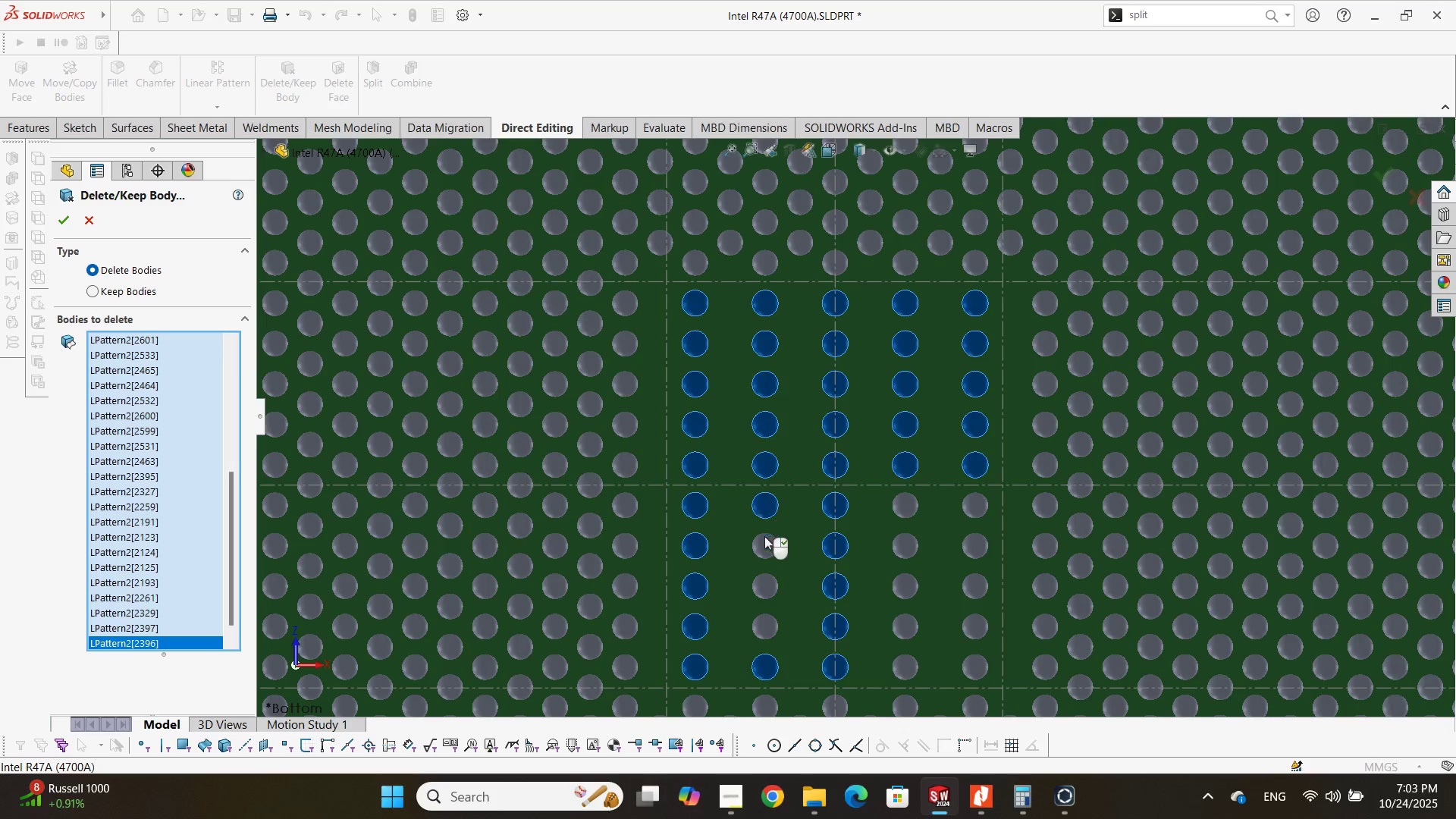 
double_click([763, 543])
 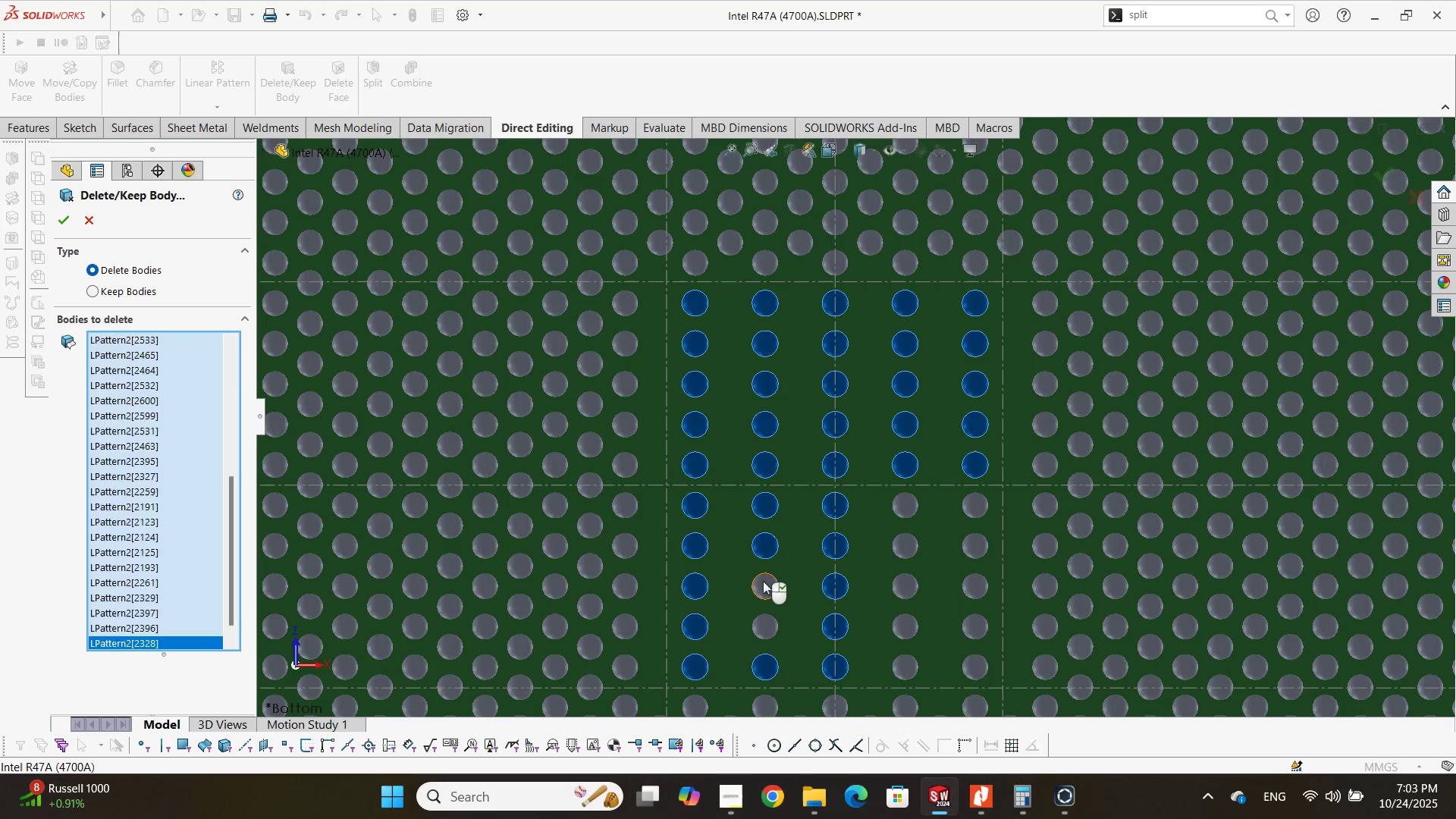 
triple_click([763, 581])
 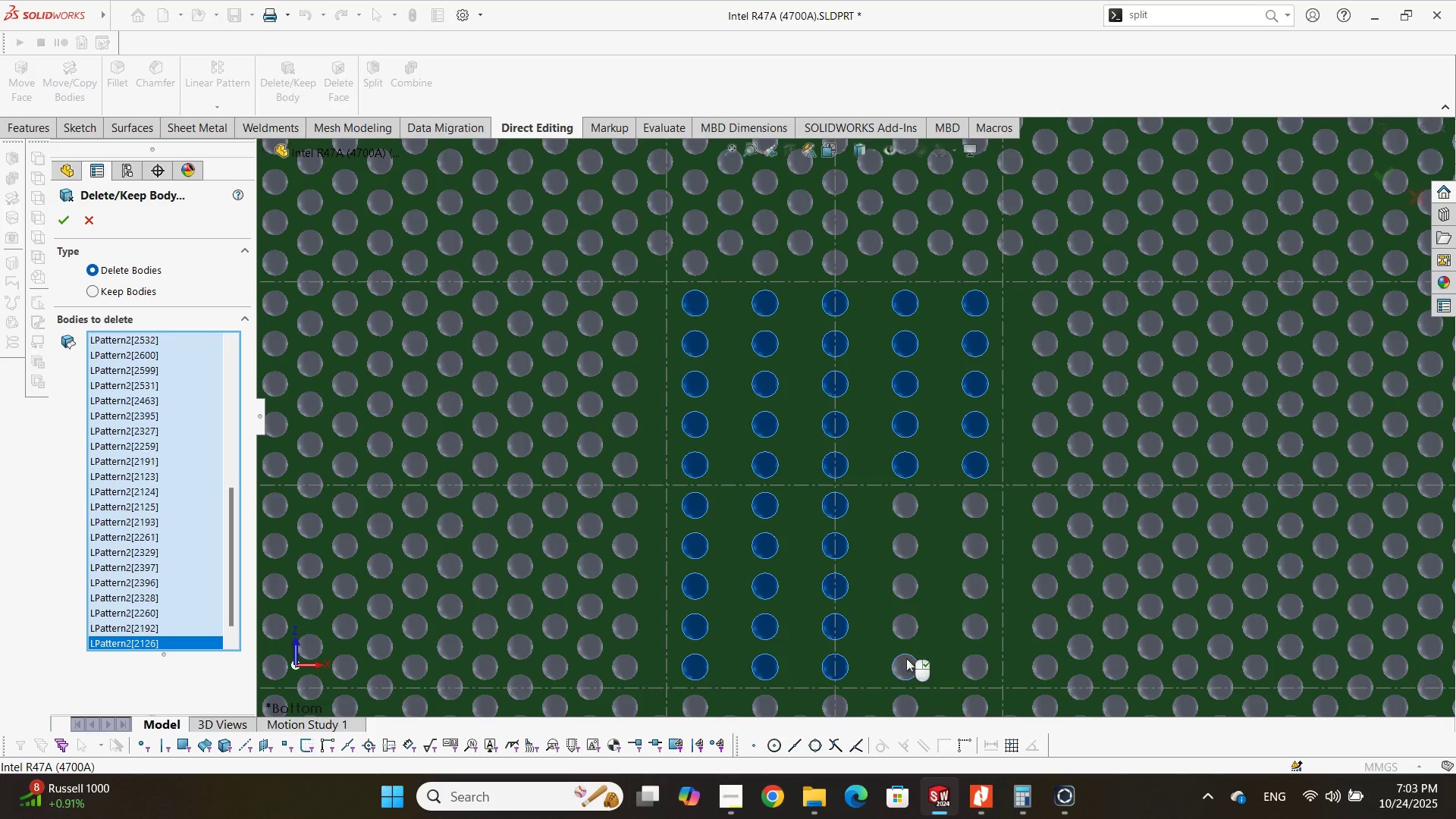 
double_click([906, 633])
 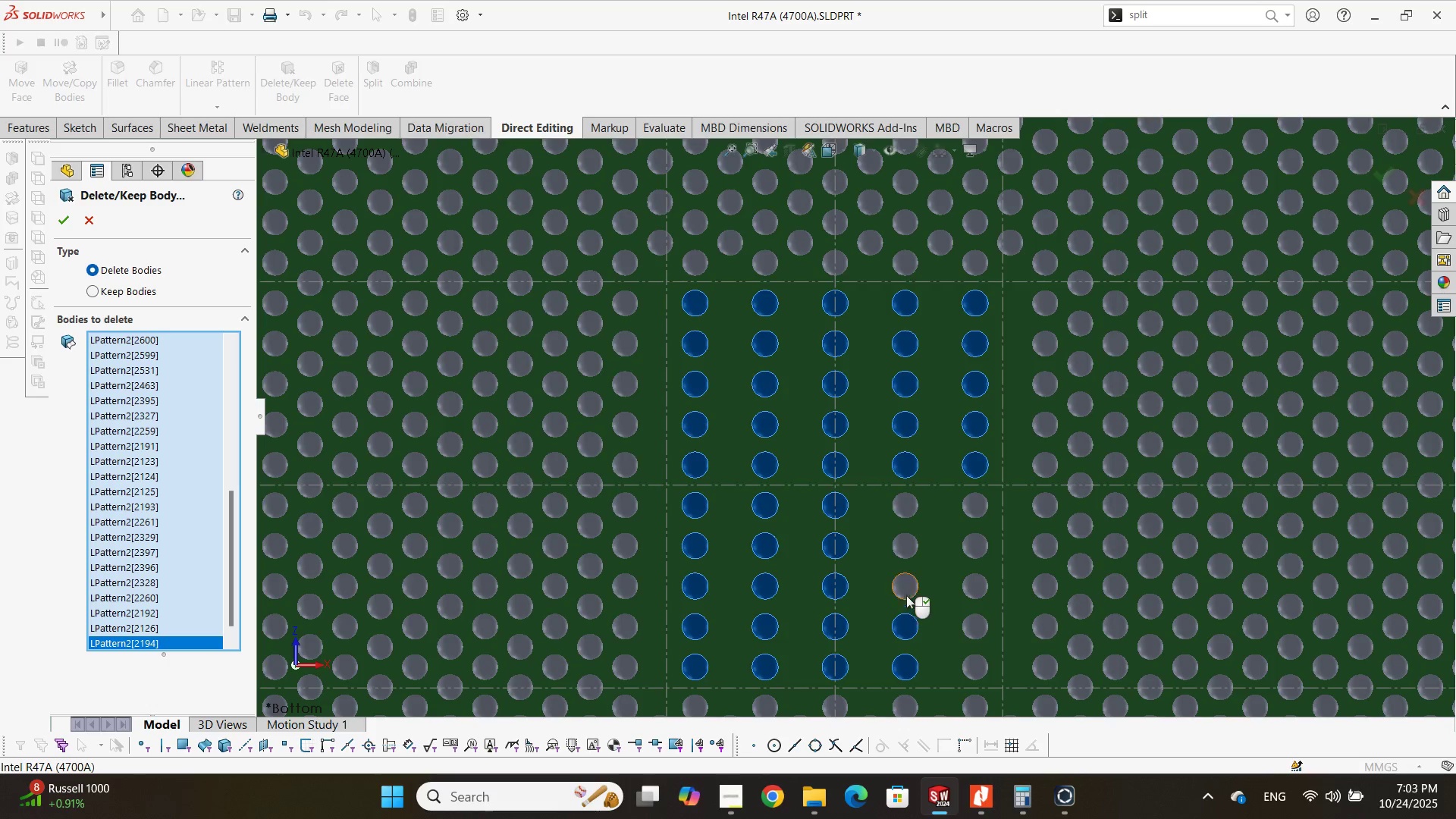 
left_click([906, 589])
 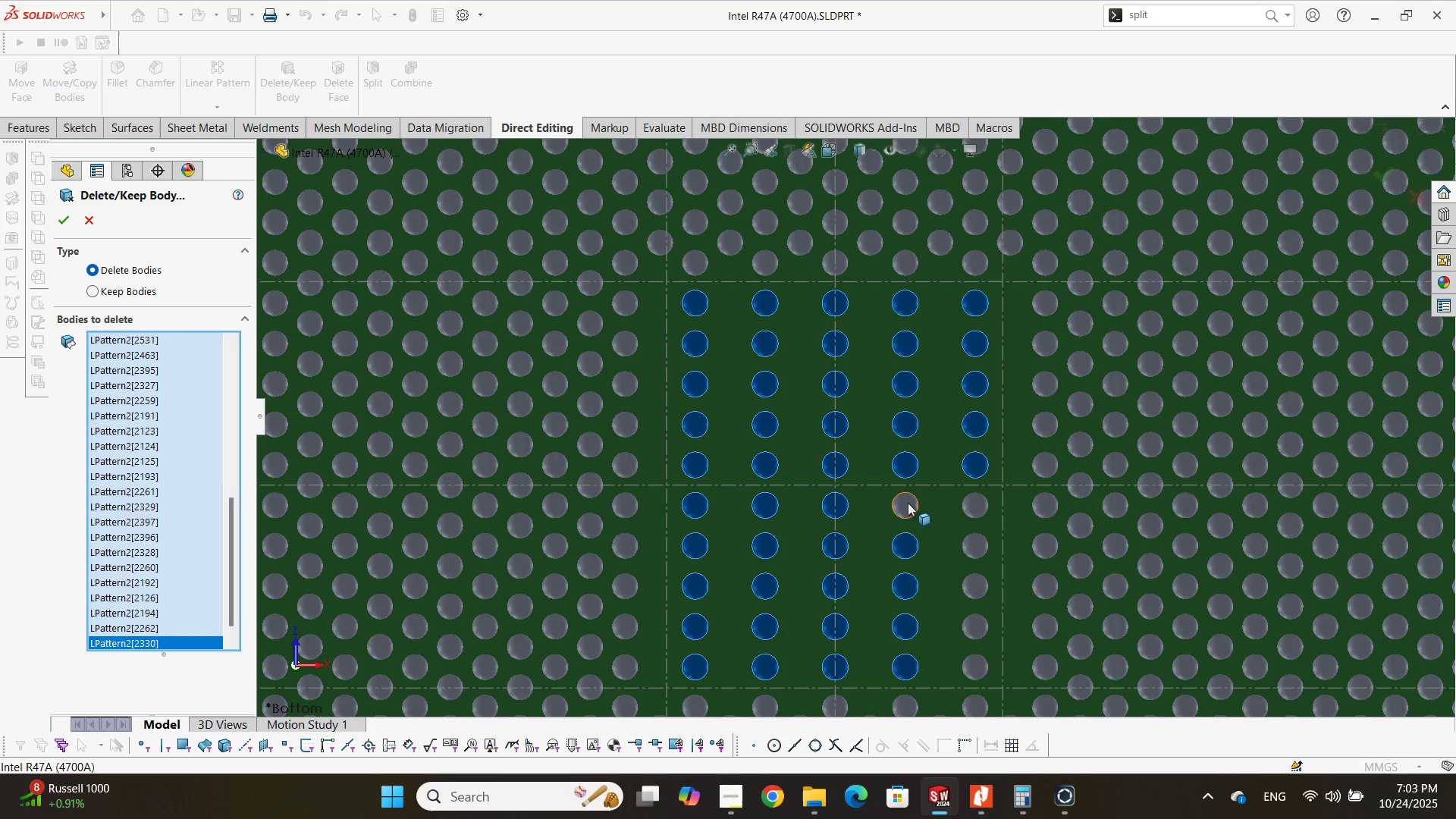 
triple_click([908, 503])
 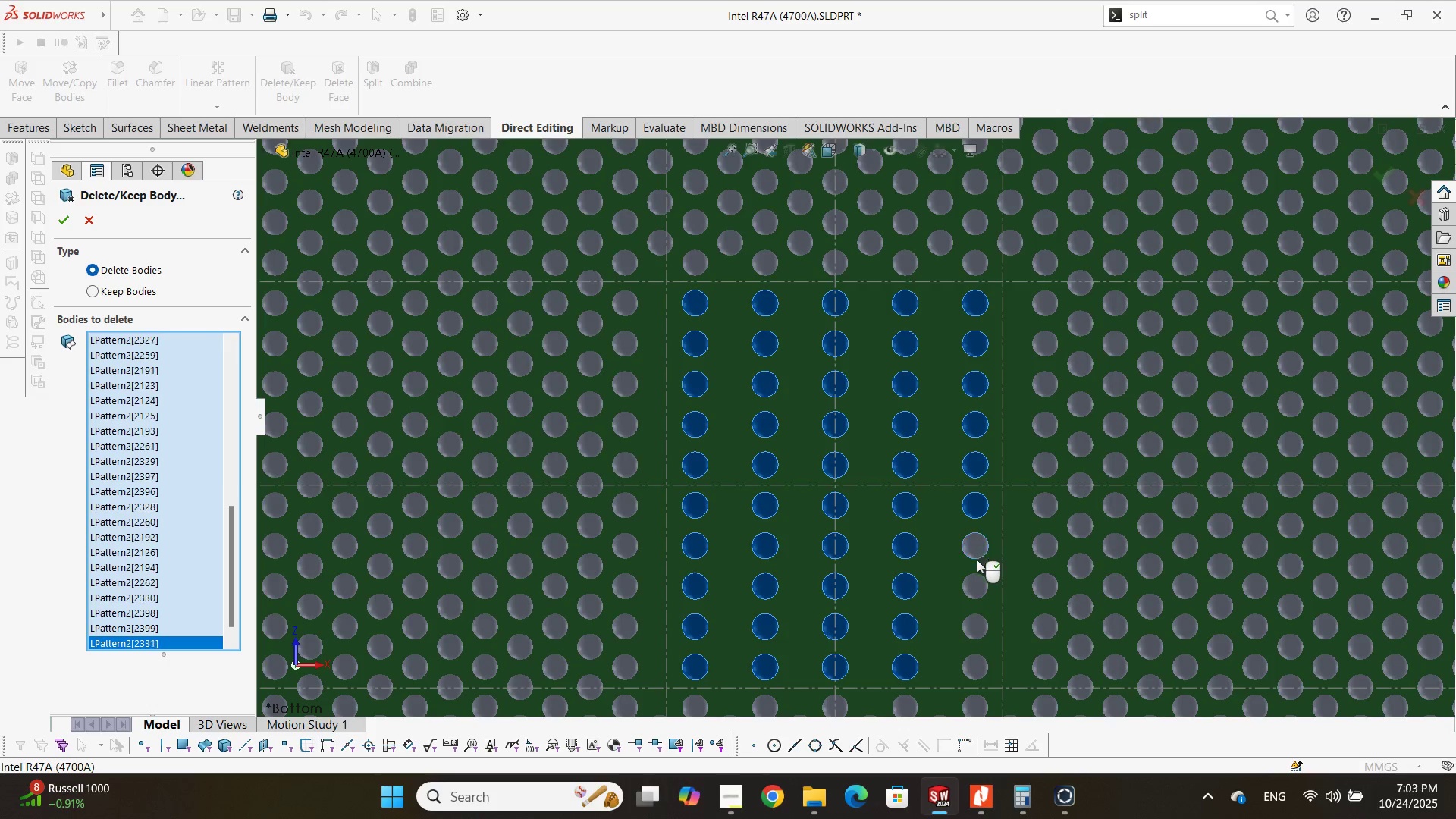 
triple_click([978, 587])
 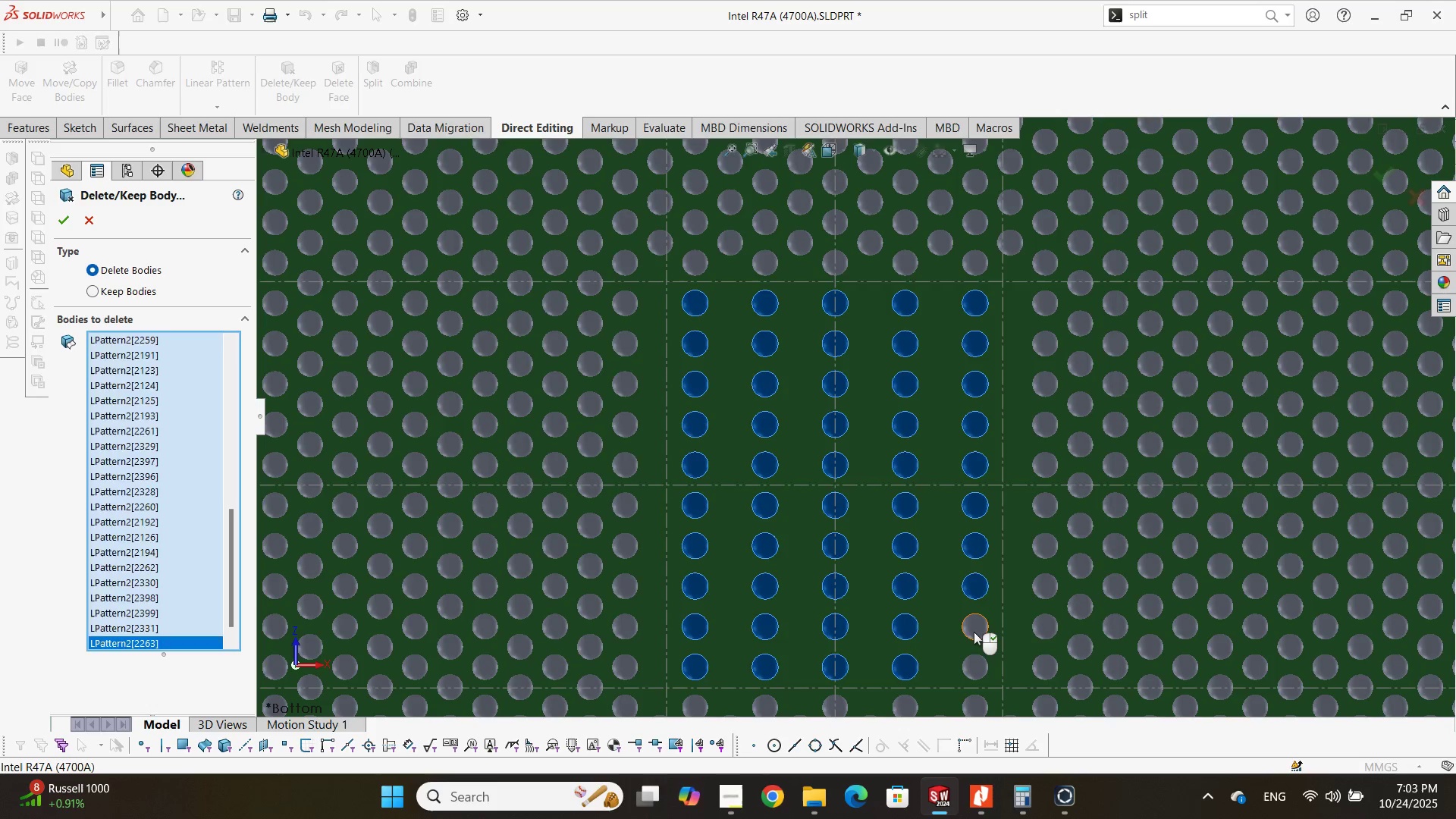 
triple_click([974, 632])
 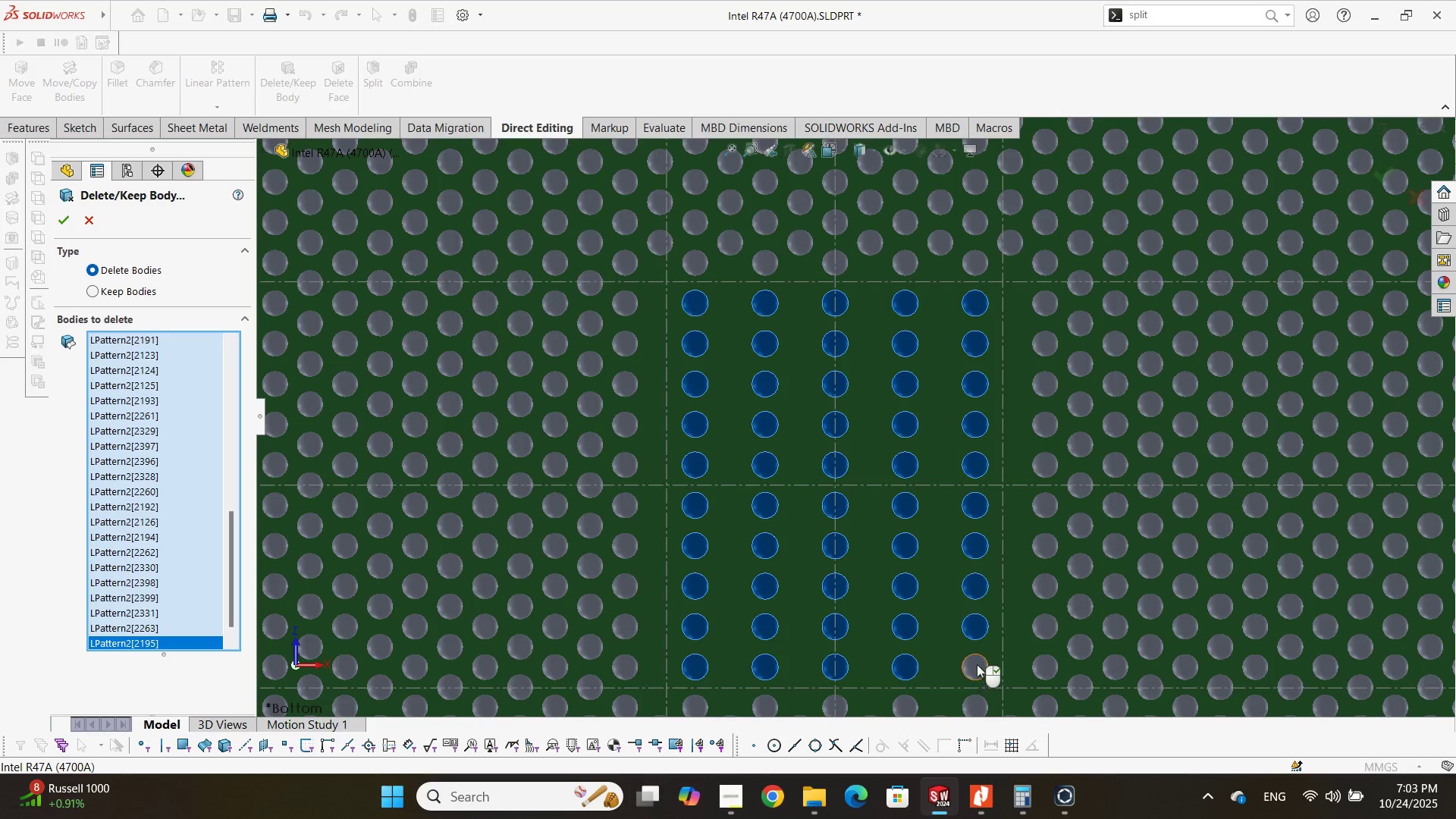 
left_click([977, 664])
 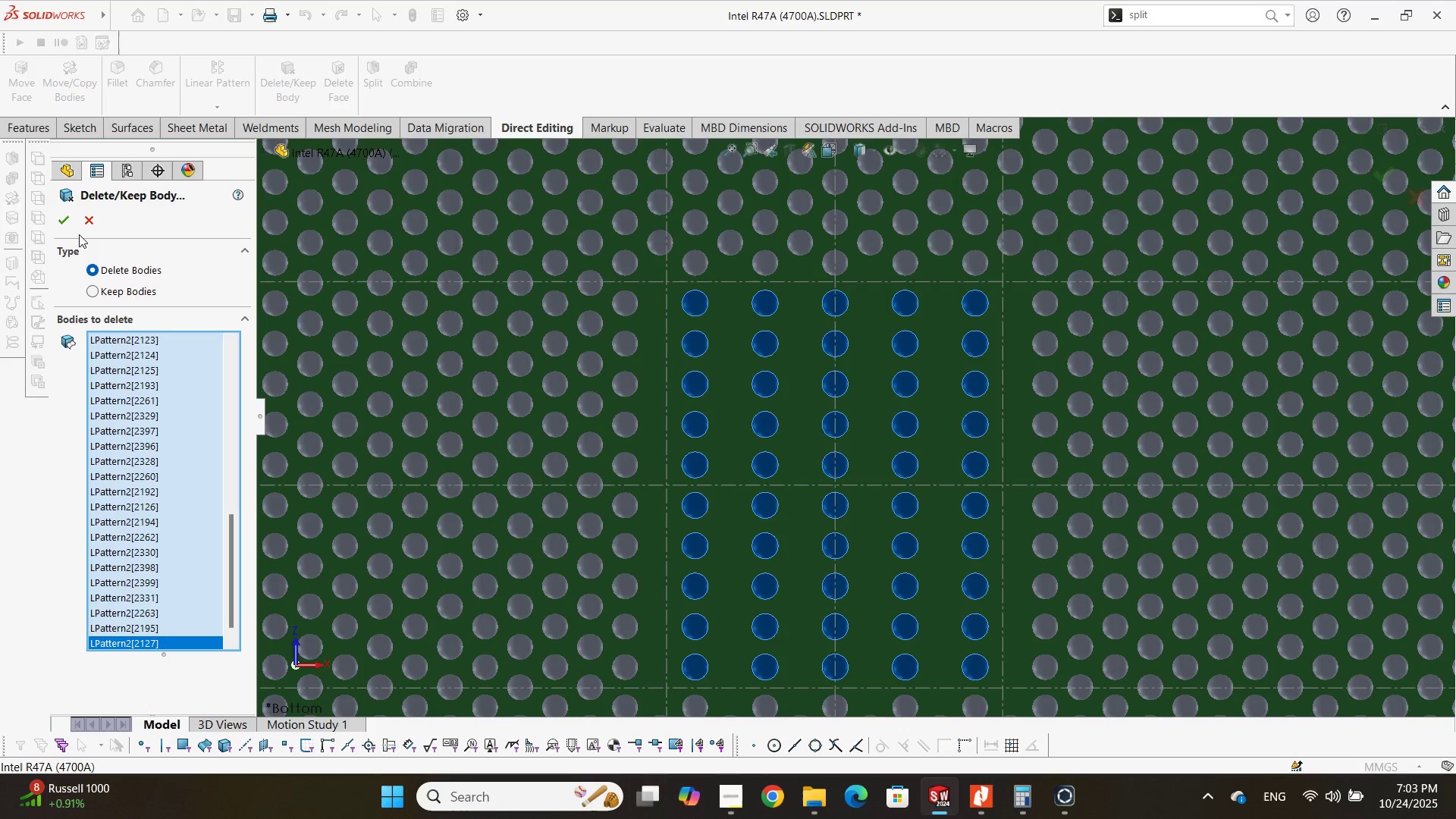 
left_click([64, 221])
 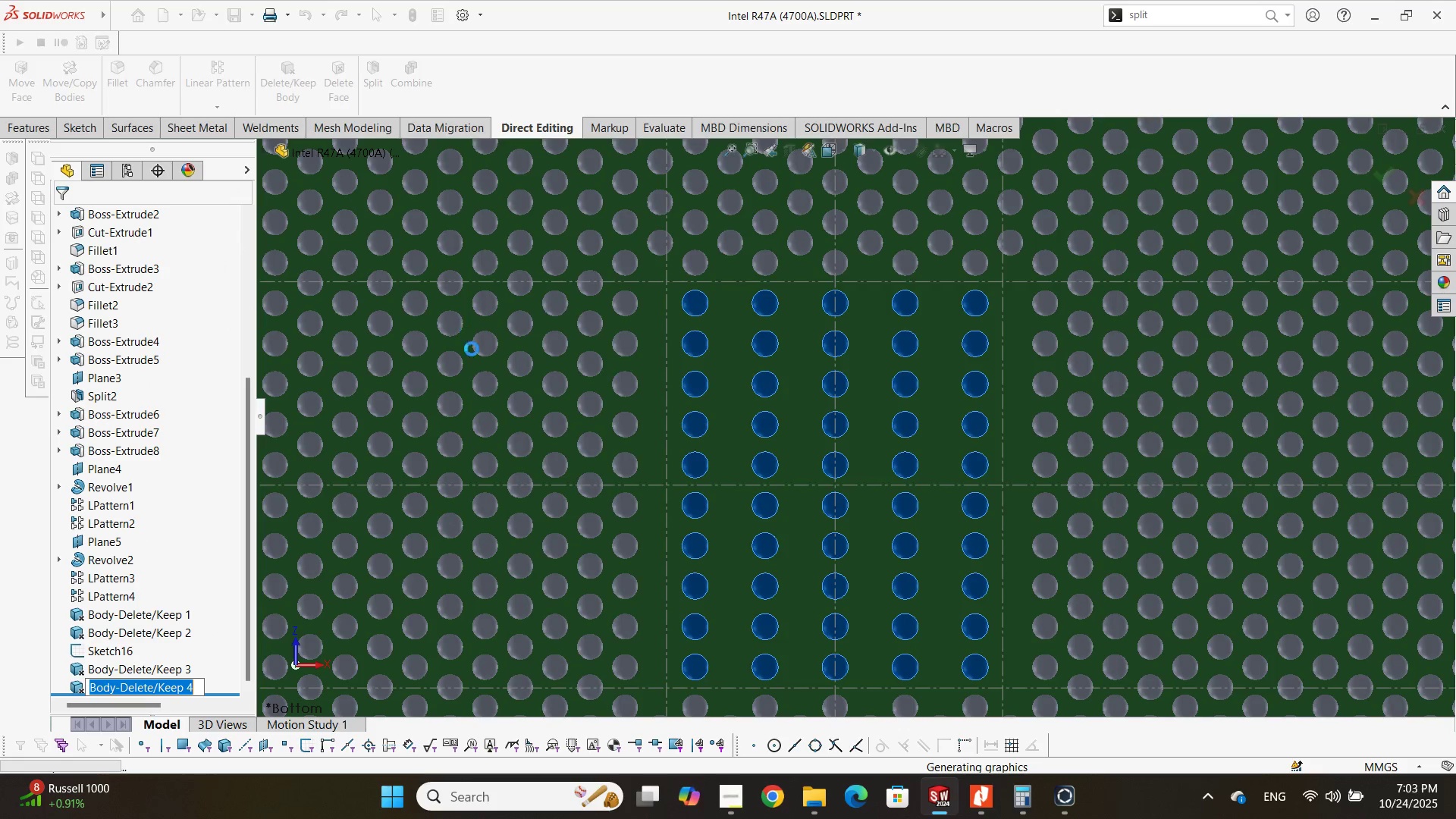 
scroll: coordinate [795, 422], scroll_direction: up, amount: 8.0
 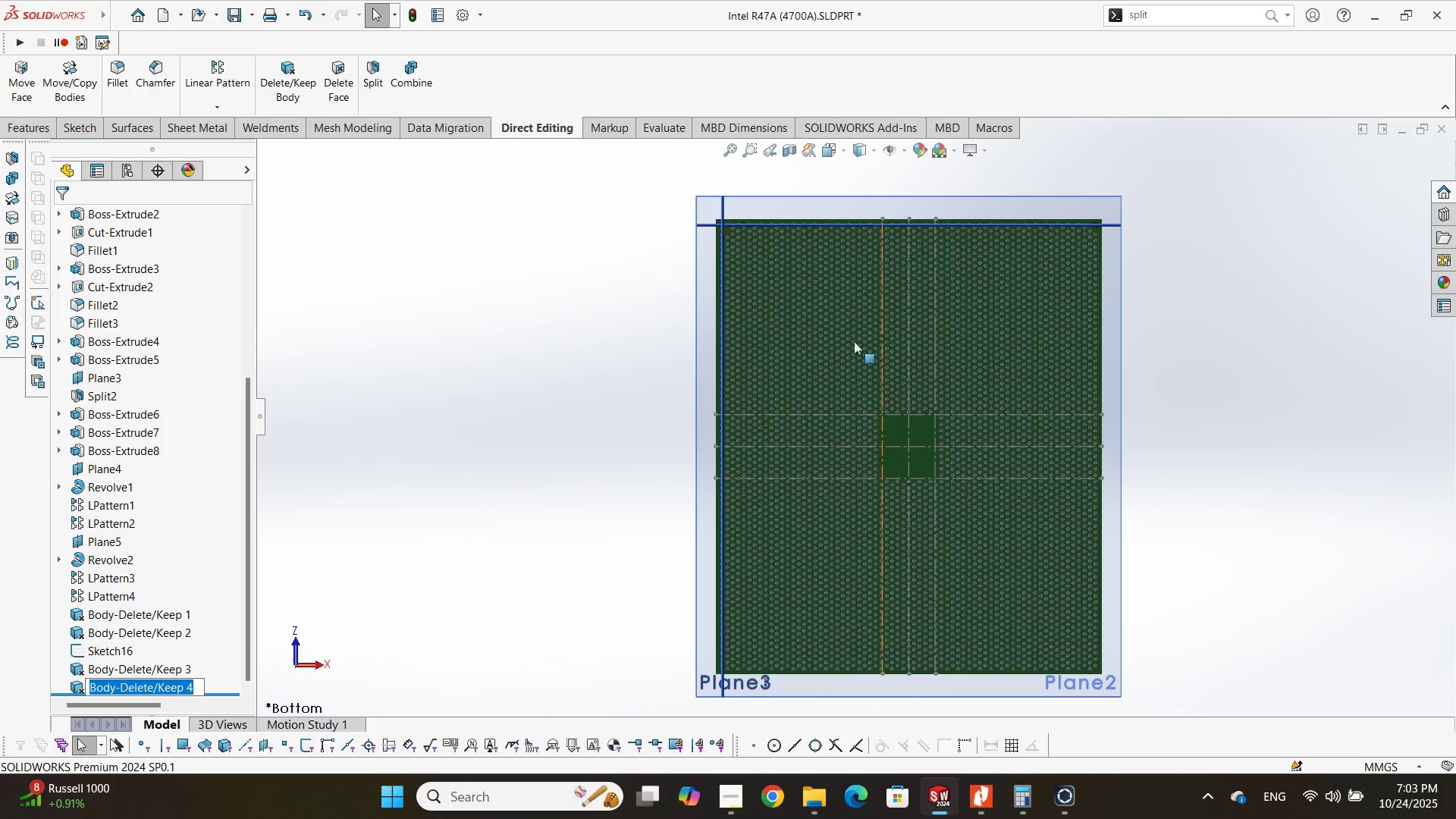 
scroll: coordinate [880, 276], scroll_direction: down, amount: 1.0
 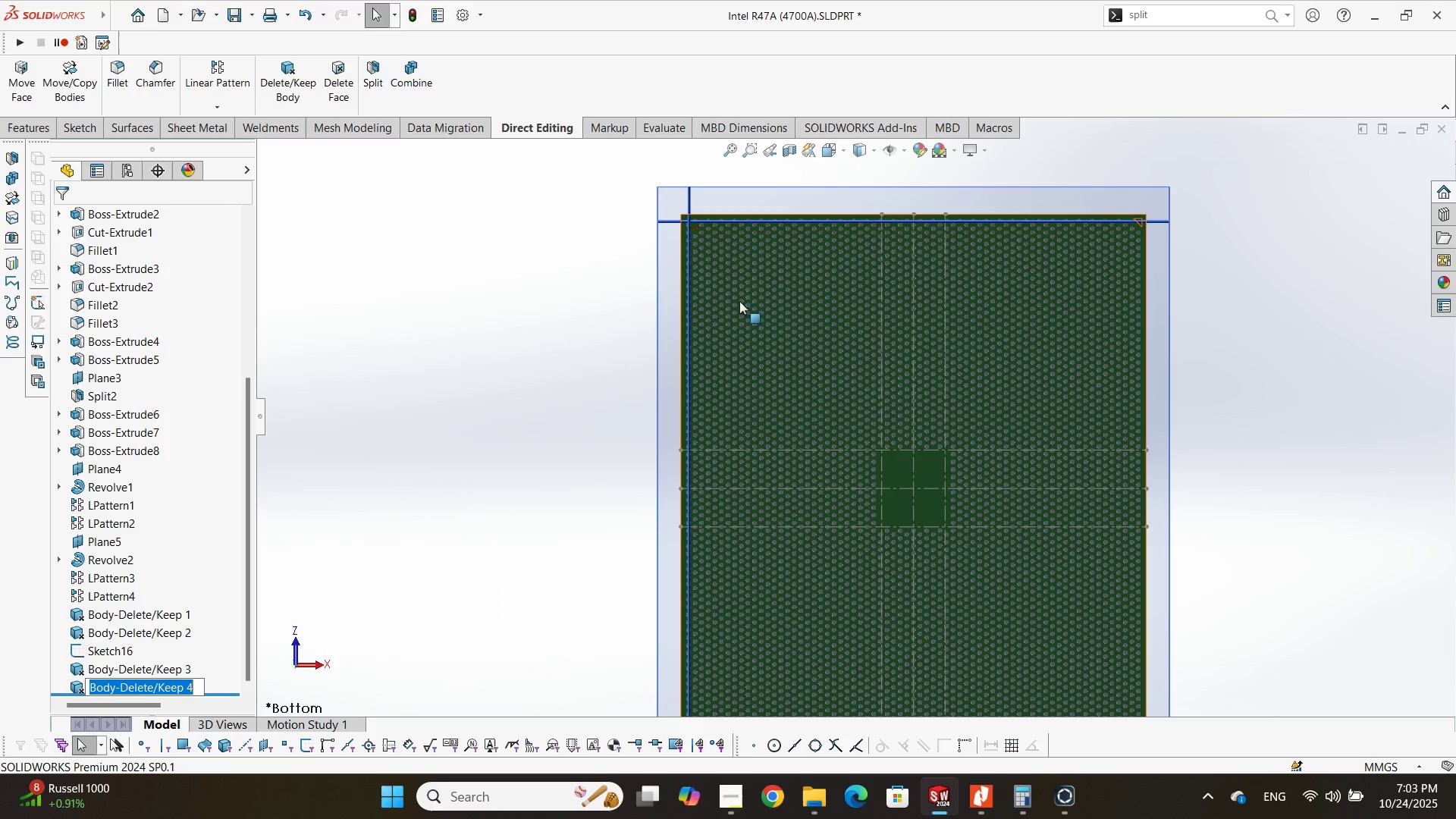 
scroll: coordinate [966, 527], scroll_direction: up, amount: 2.0
 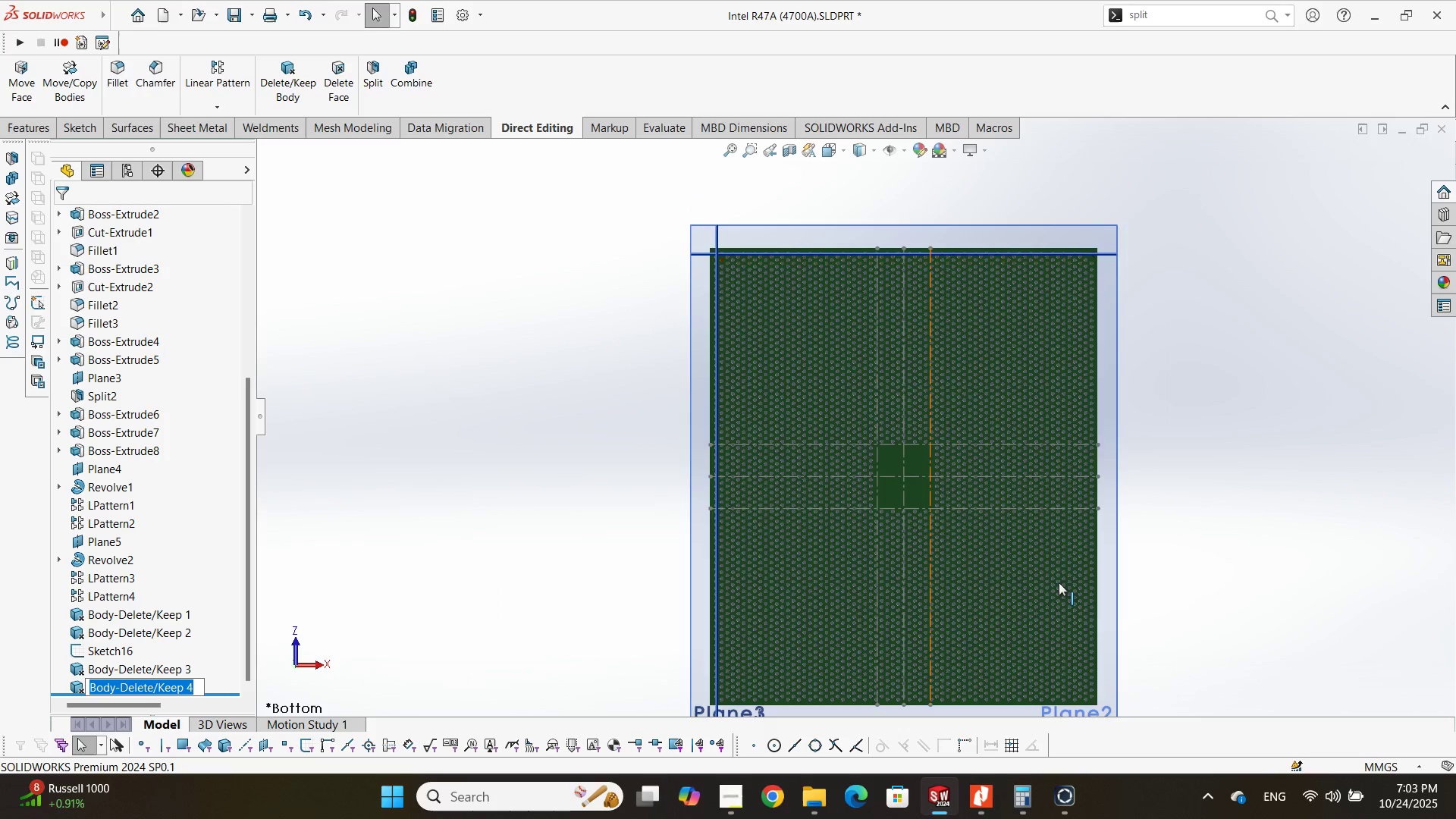 
scroll: coordinate [1038, 580], scroll_direction: none, amount: 0.0
 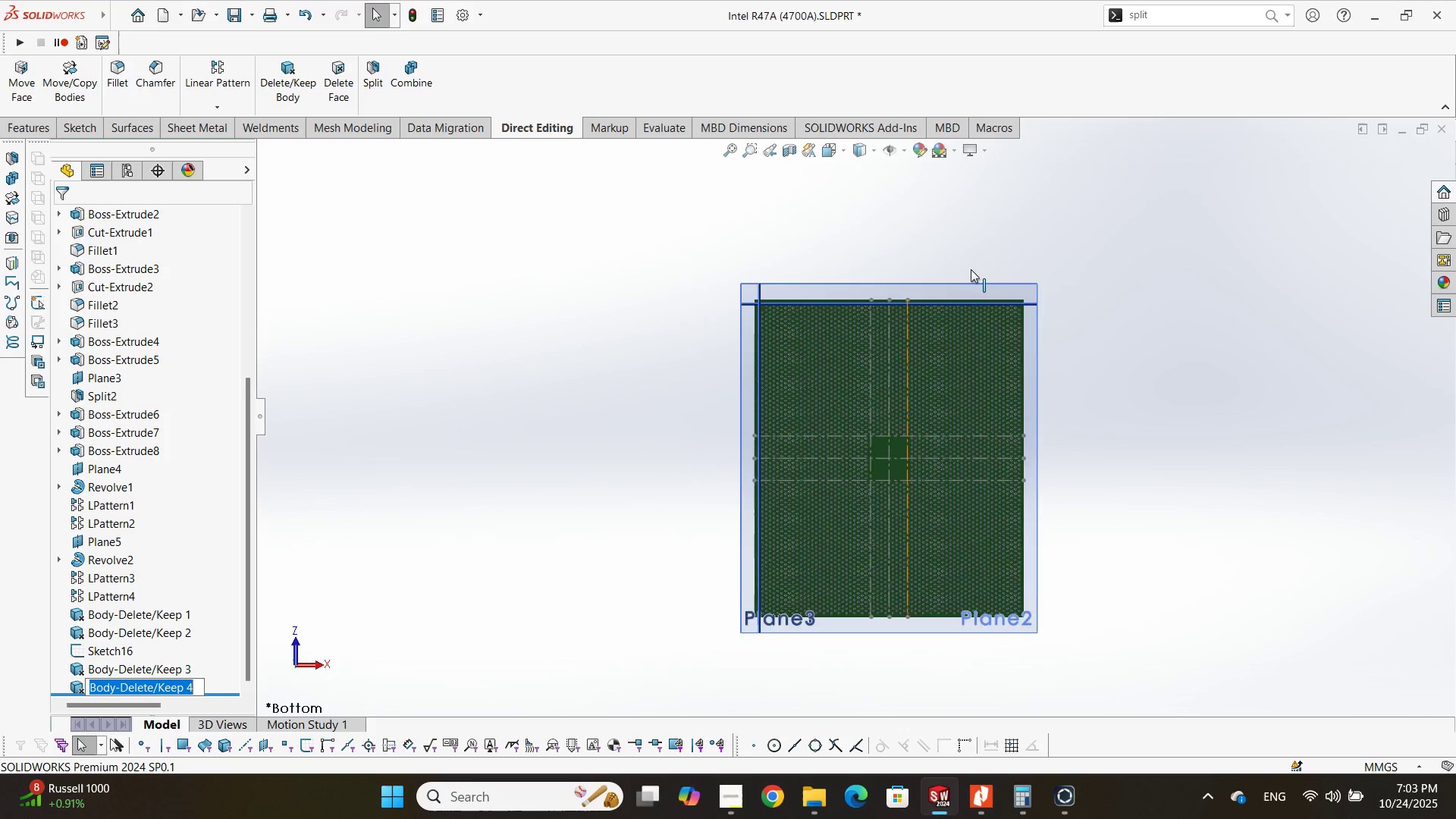 
scroll: coordinate [926, 265], scroll_direction: down, amount: 3.0
 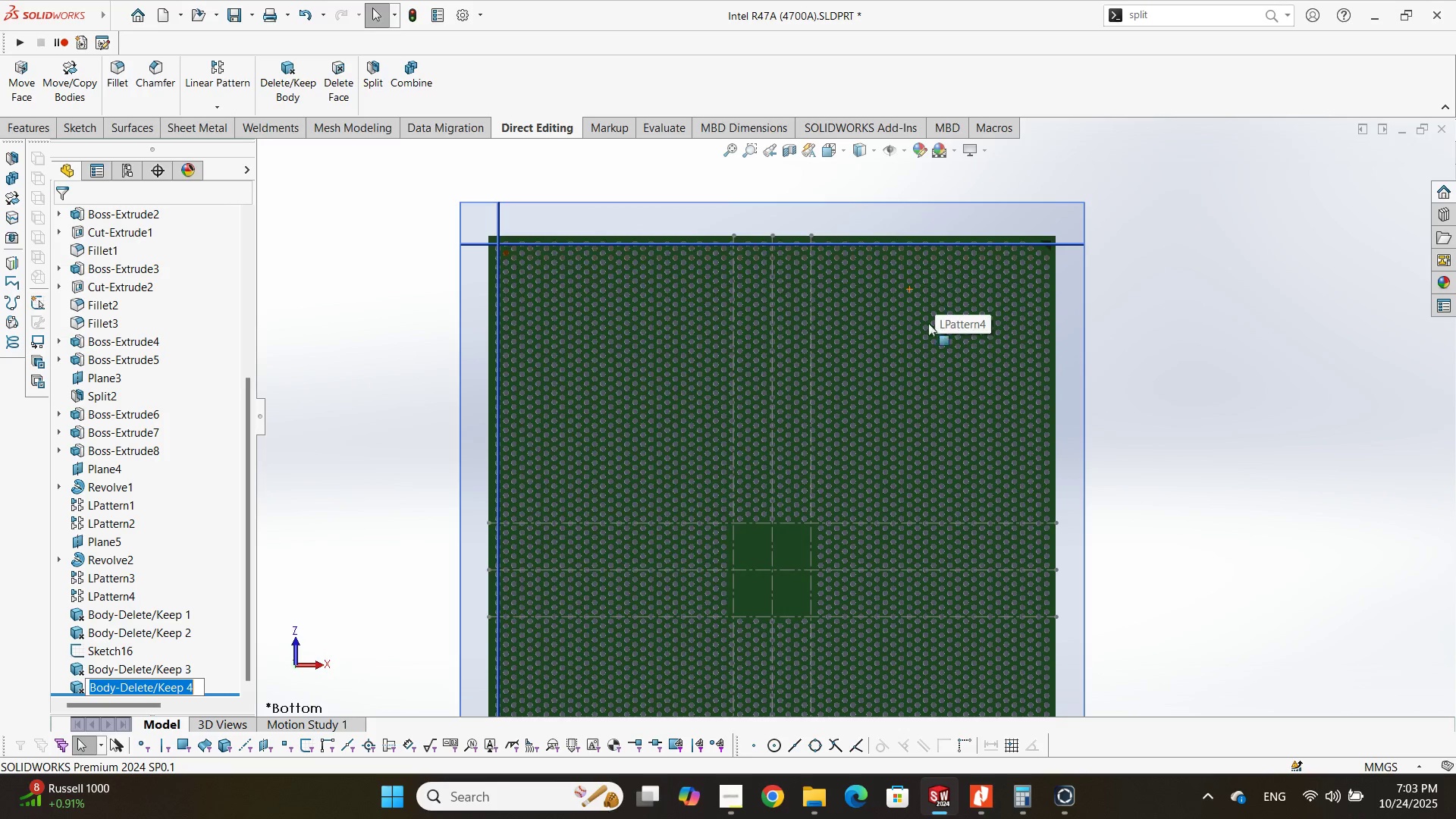 
scroll: coordinate [858, 463], scroll_direction: up, amount: 3.0
 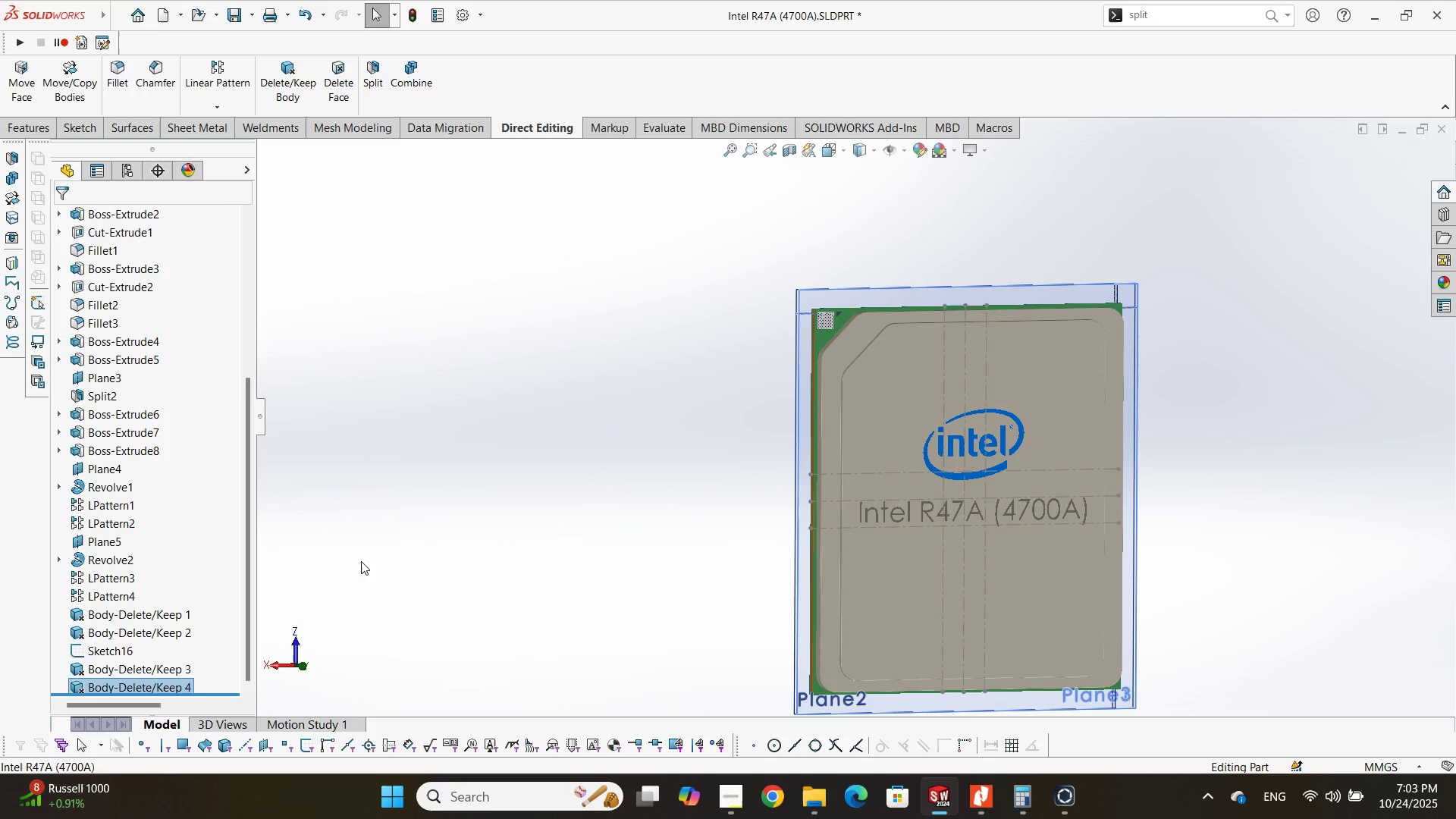 
scroll: coordinate [473, 567], scroll_direction: down, amount: 2.0
 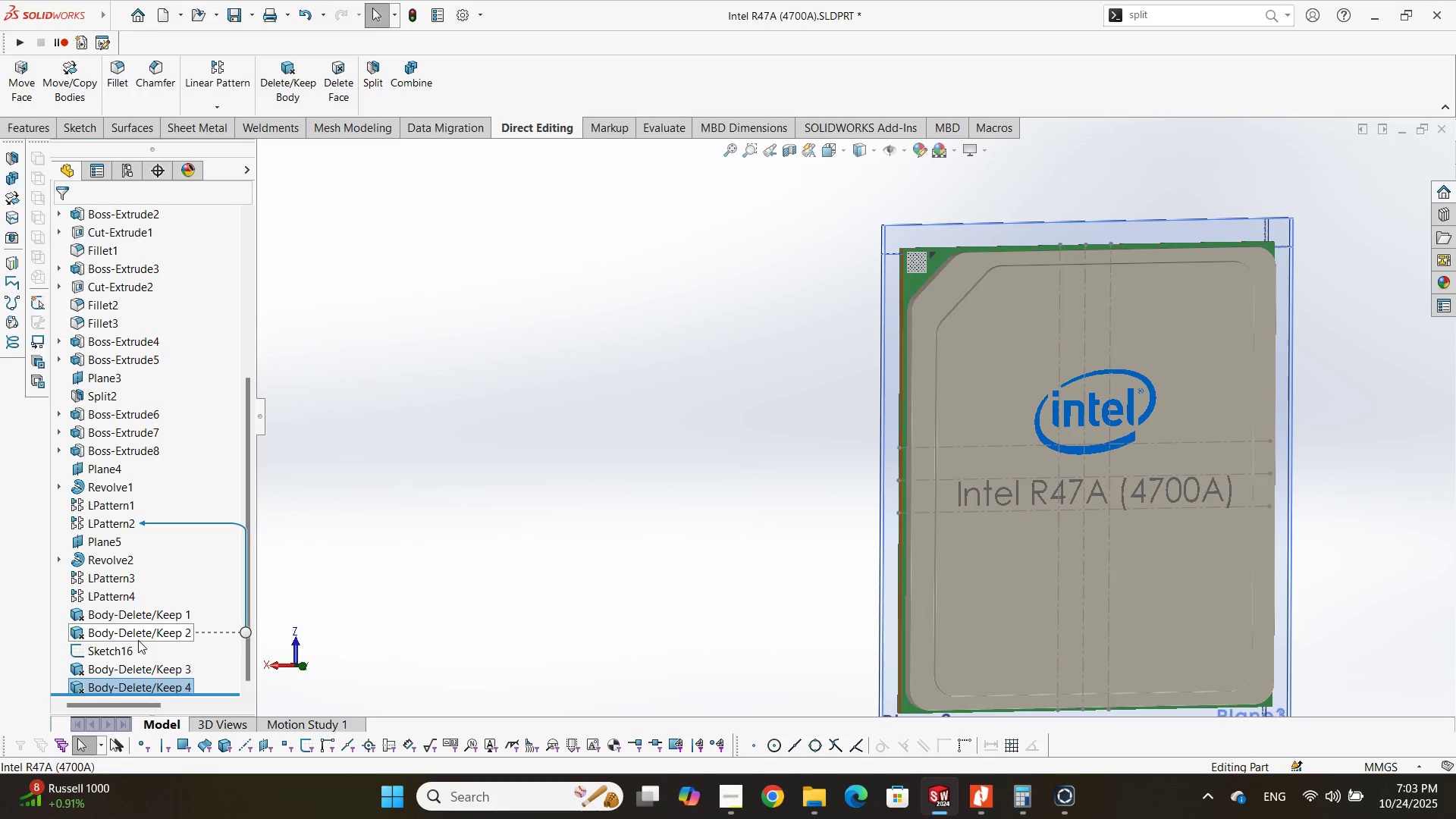 
left_click([122, 647])
 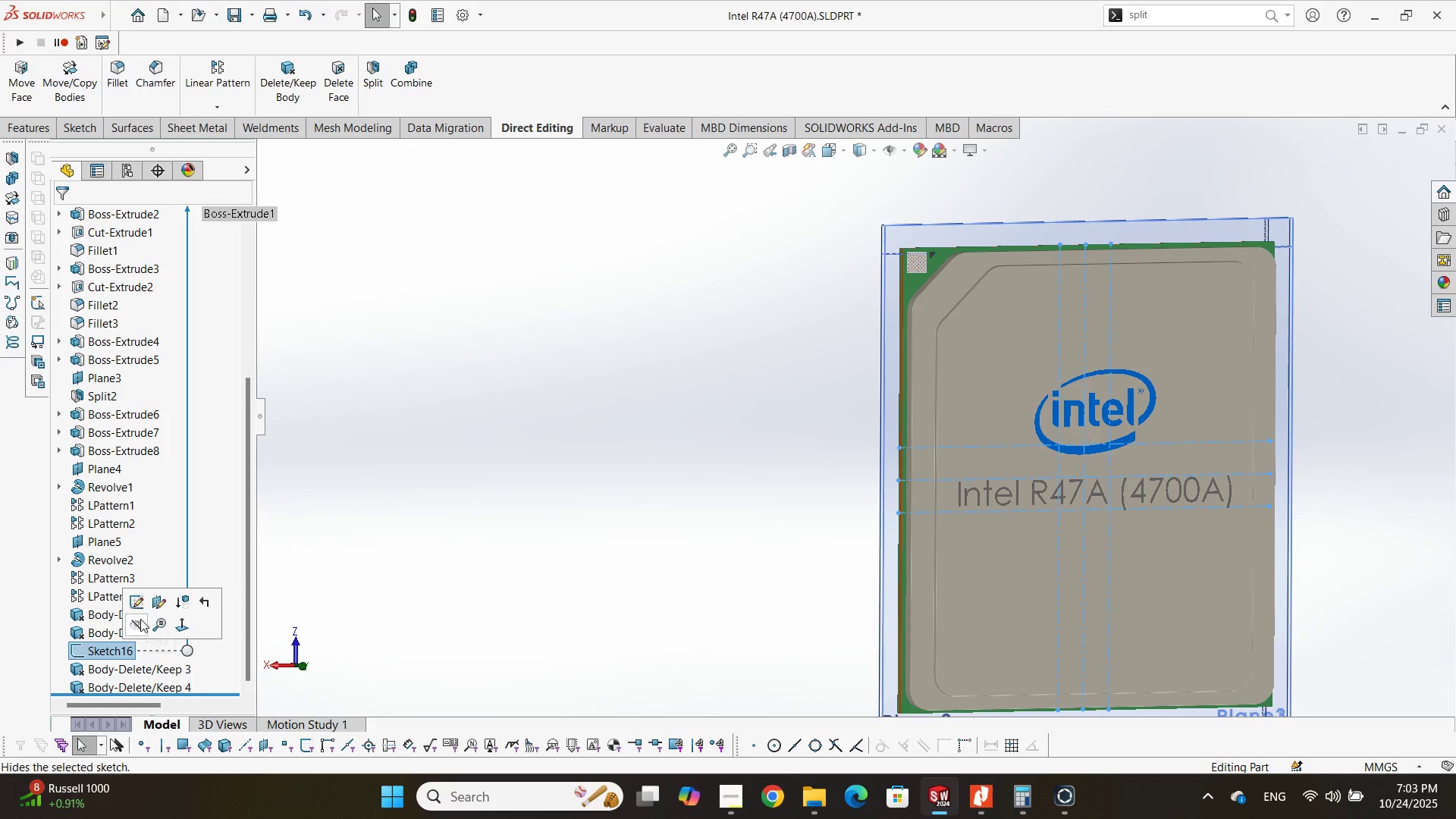 
left_click([140, 619])
 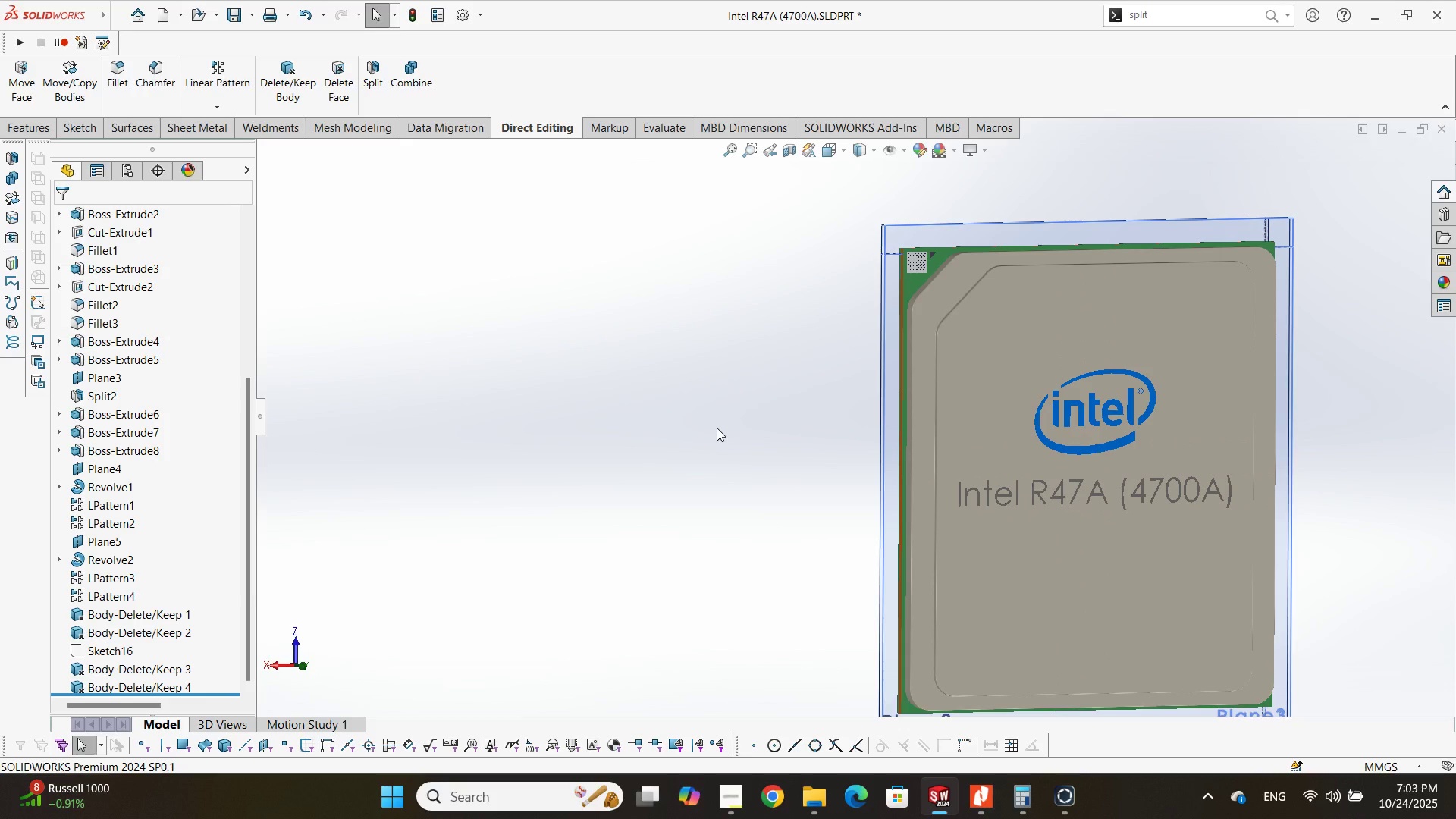 
scroll: coordinate [743, 428], scroll_direction: up, amount: 1.0
 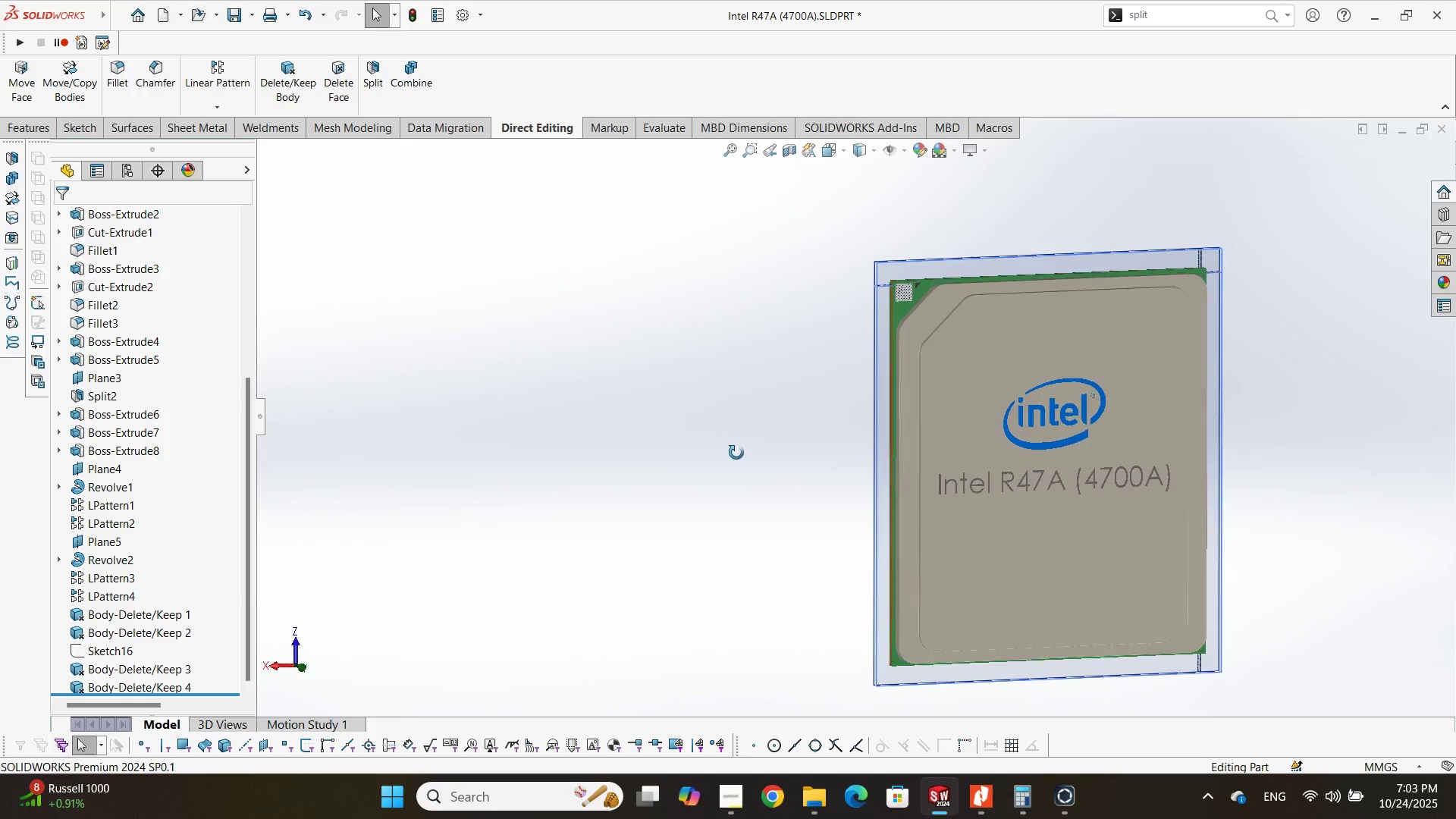 
key(Space)
 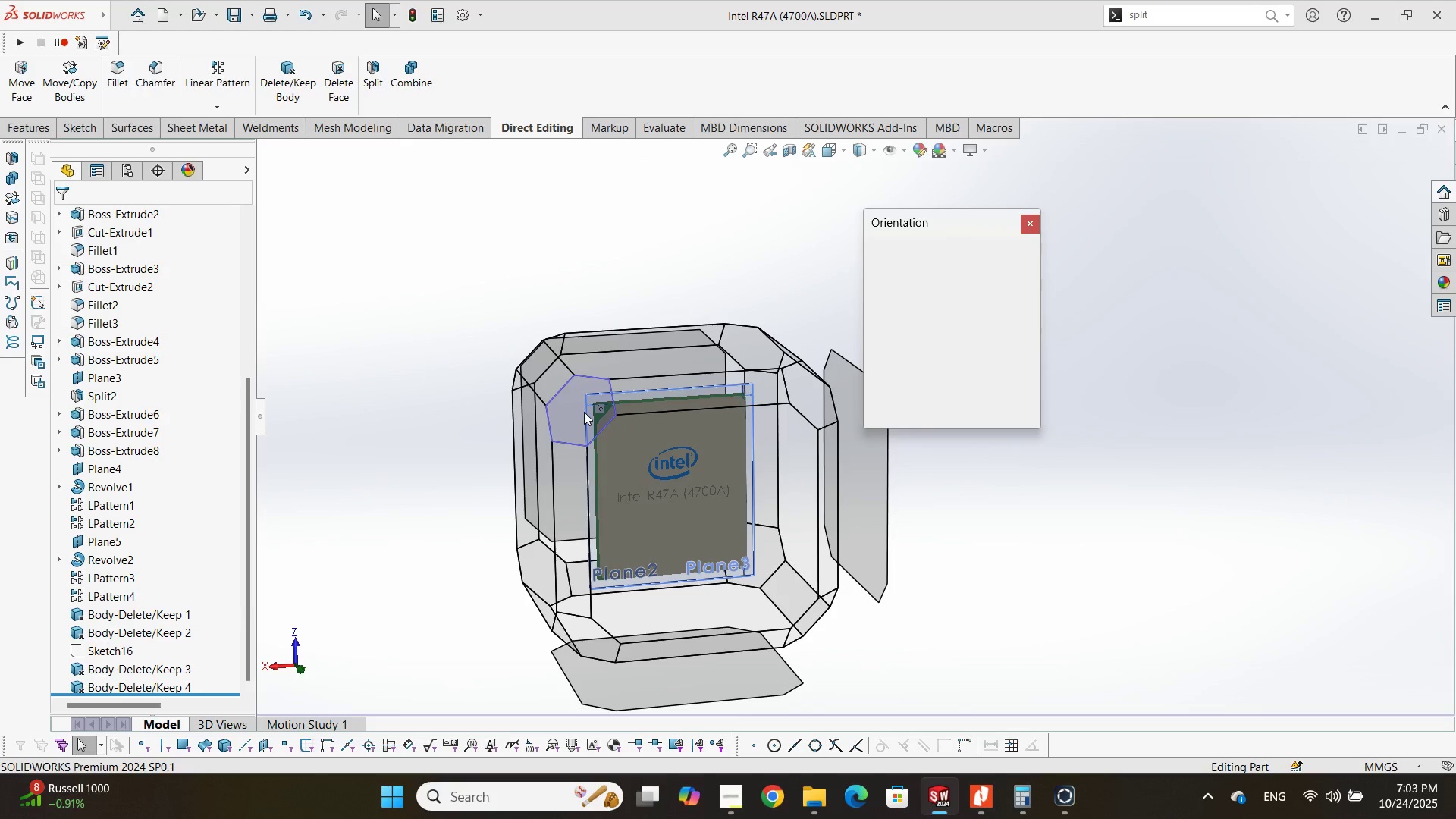 
key(Control+S)
 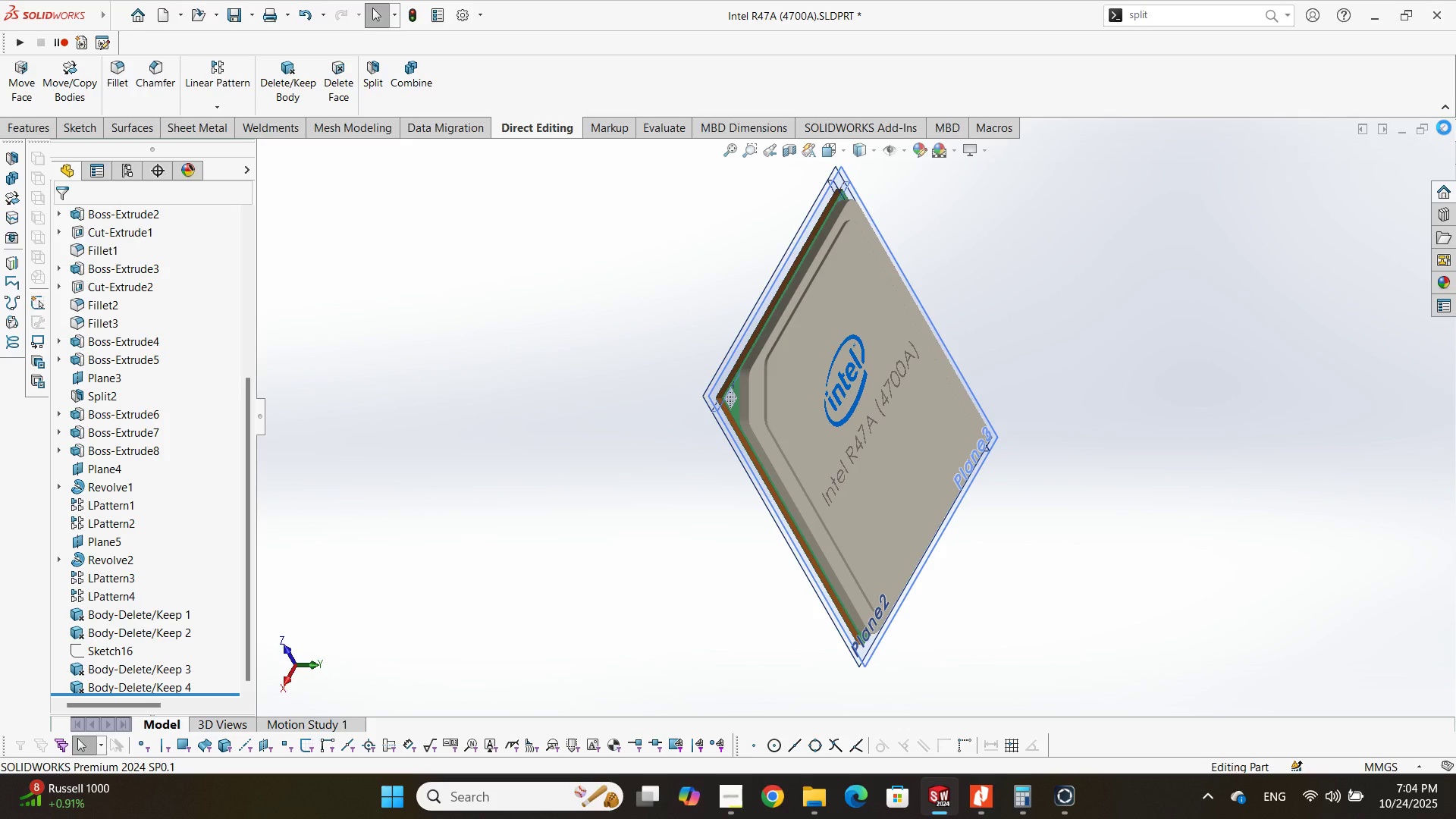 
wait(18.05)
 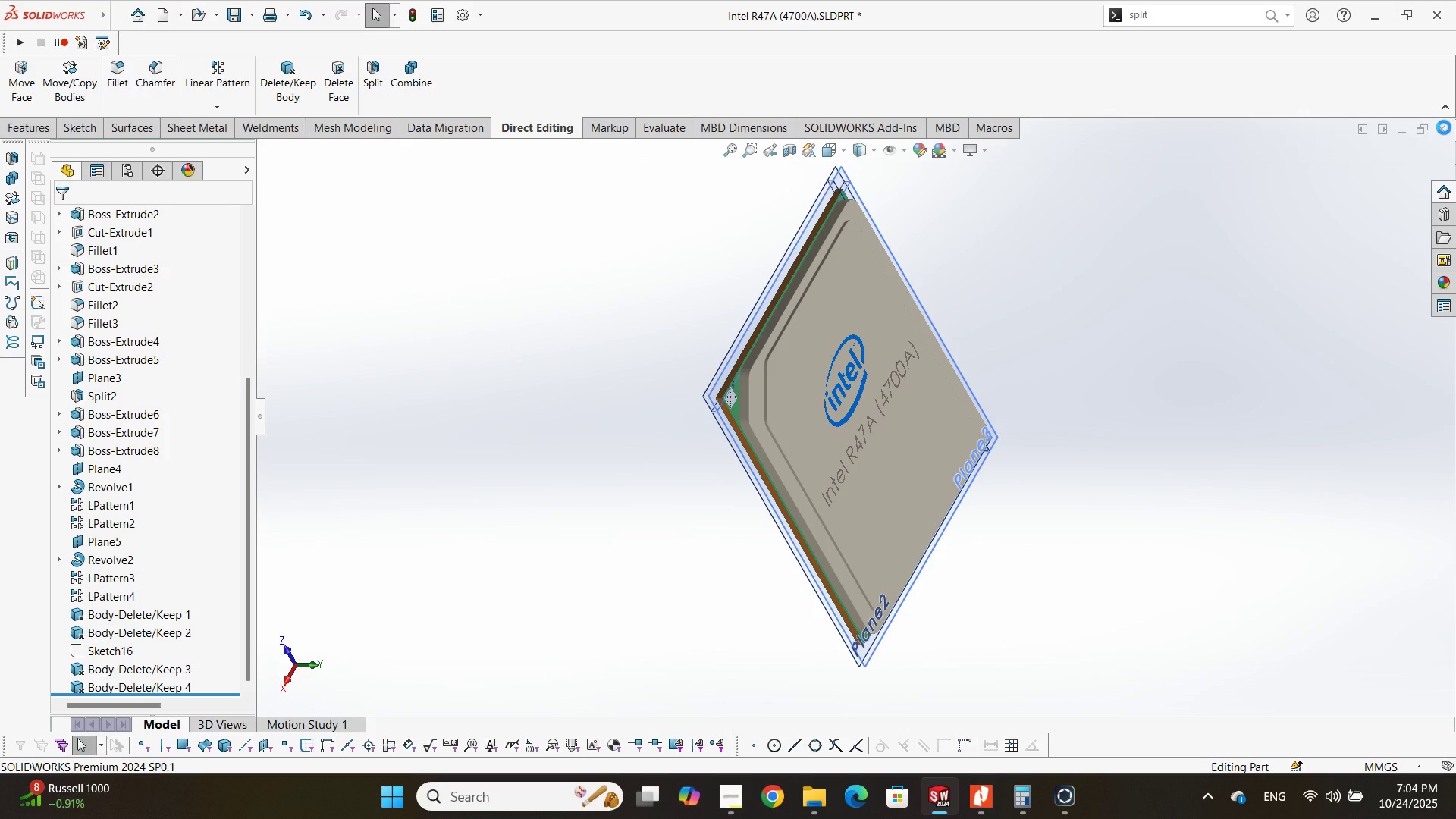 
left_click([1444, 127])